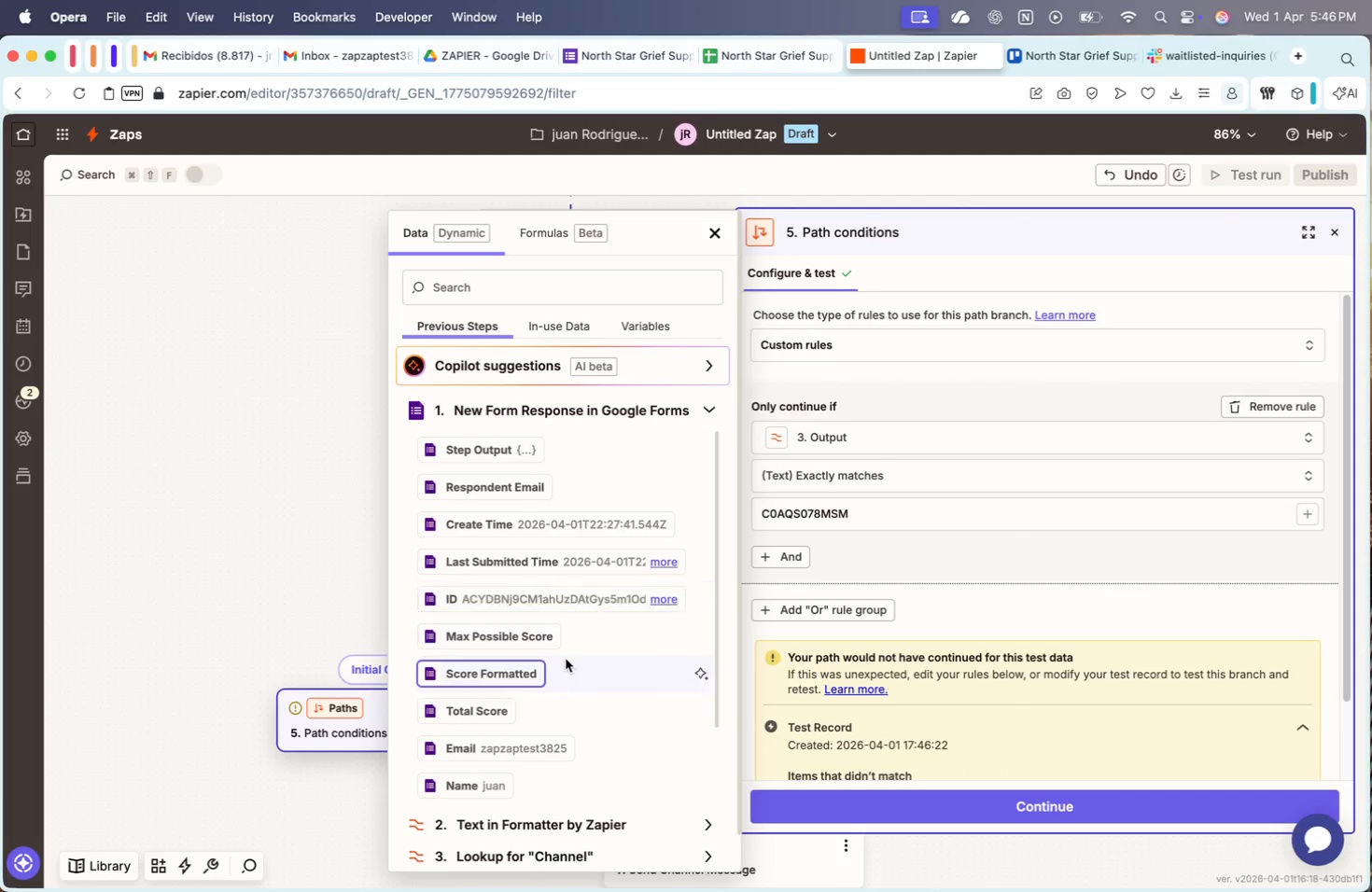 
scroll: coordinate [544, 659], scroll_direction: down, amount: 53.0
 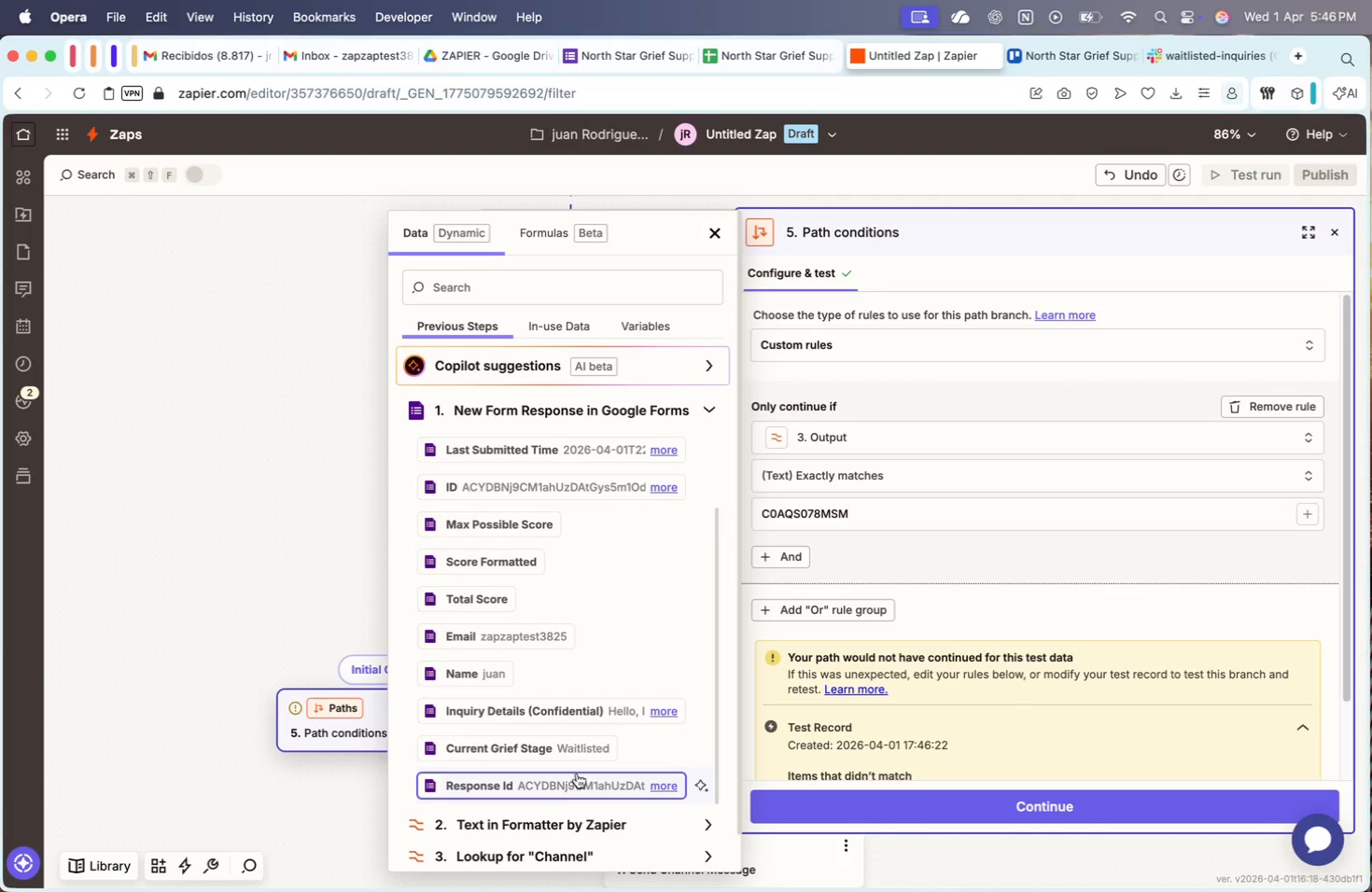 
left_click([579, 748])
 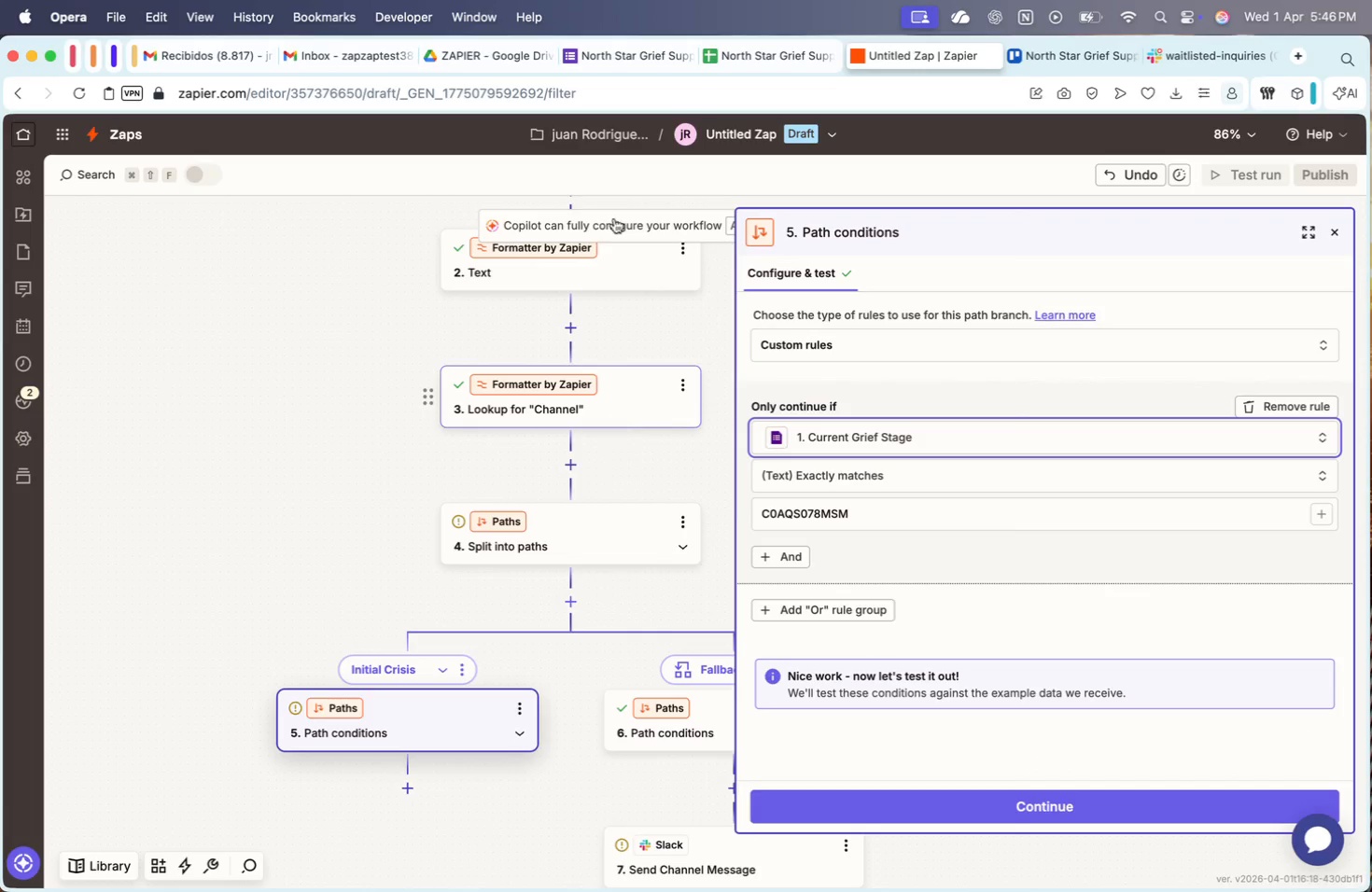 
left_click([629, 43])
 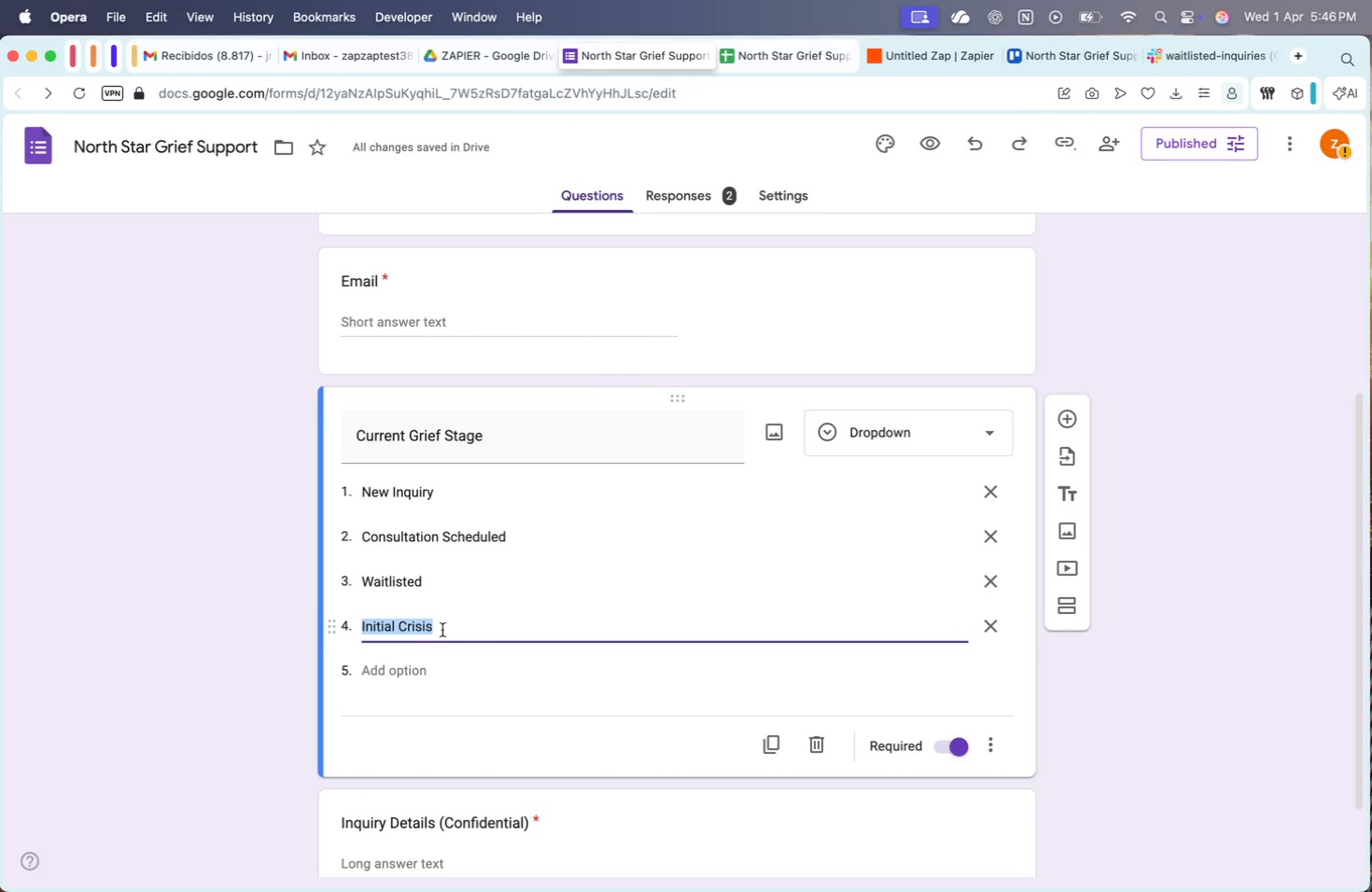 
left_click([403, 634])
 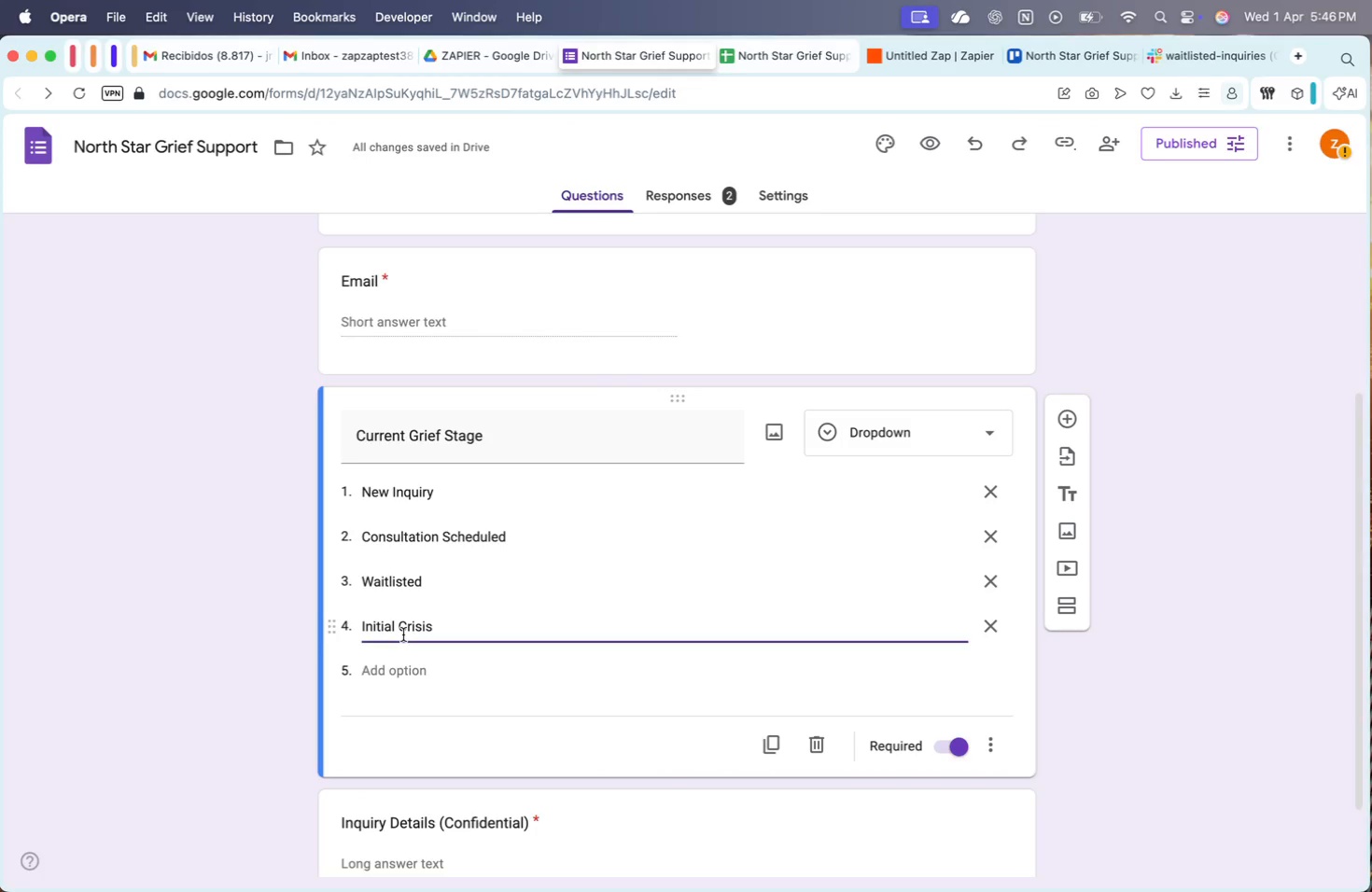 
double_click([403, 634])
 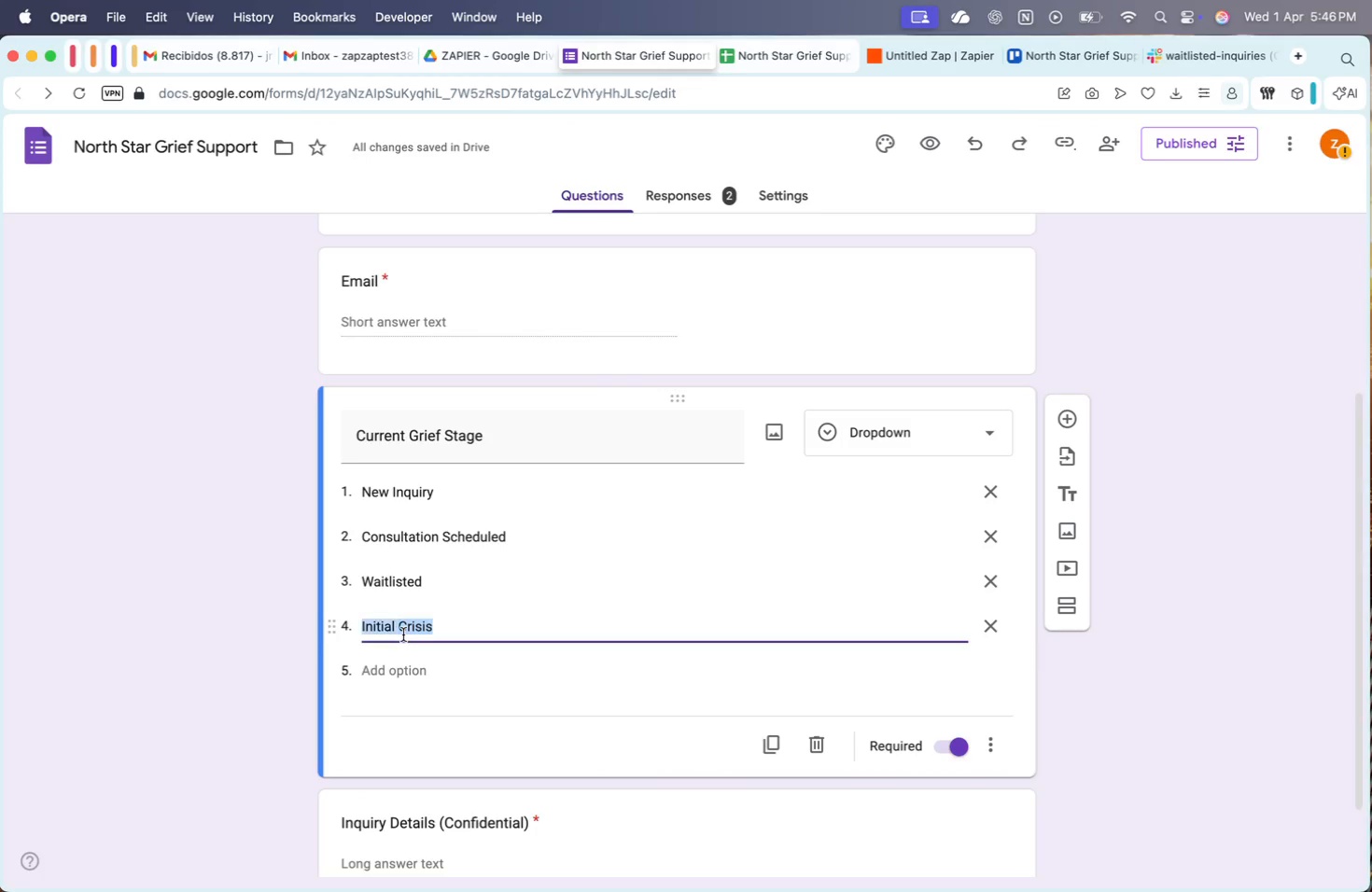 
triple_click([403, 634])
 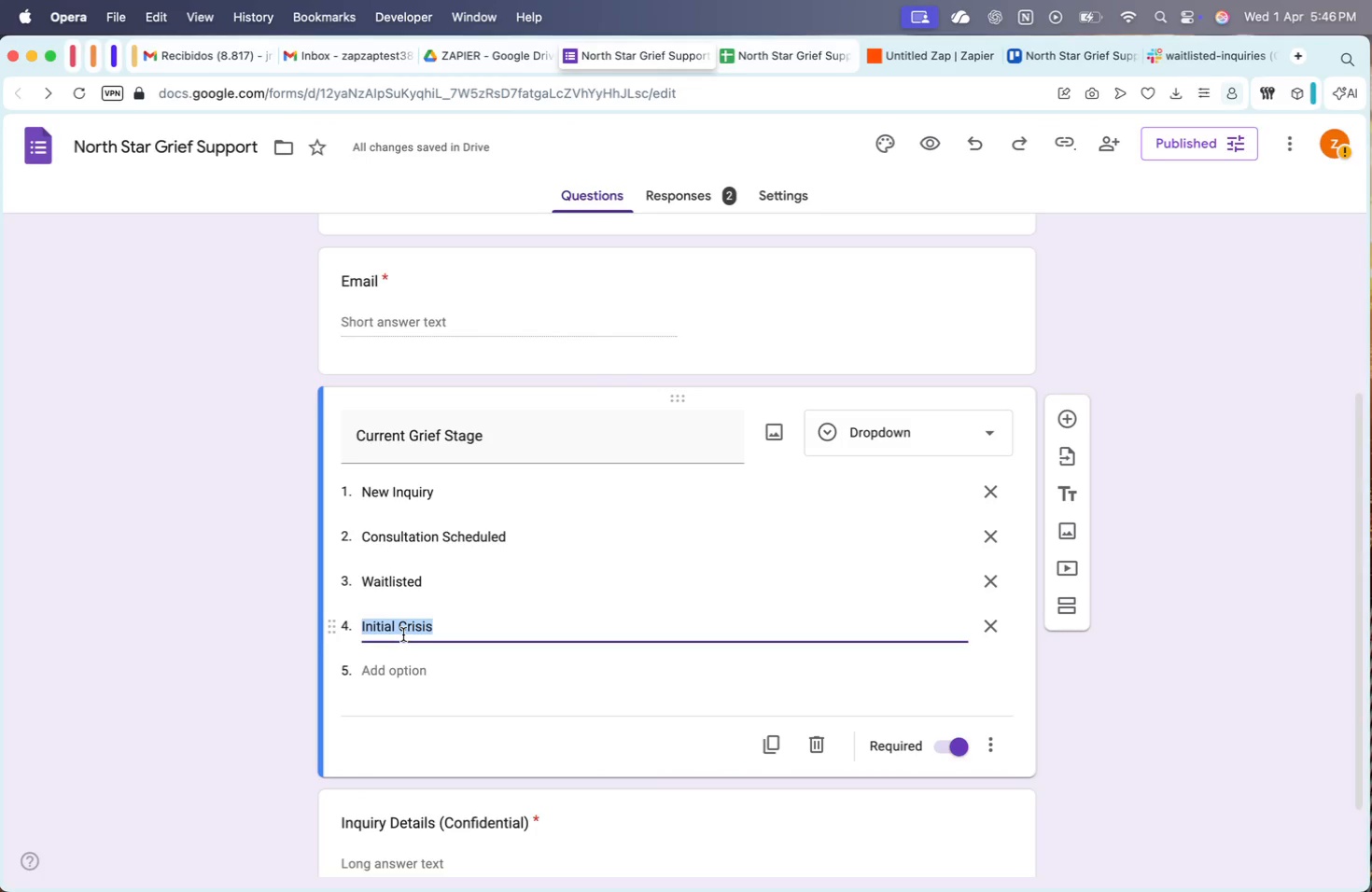 
key(Meta+CommandLeft)
 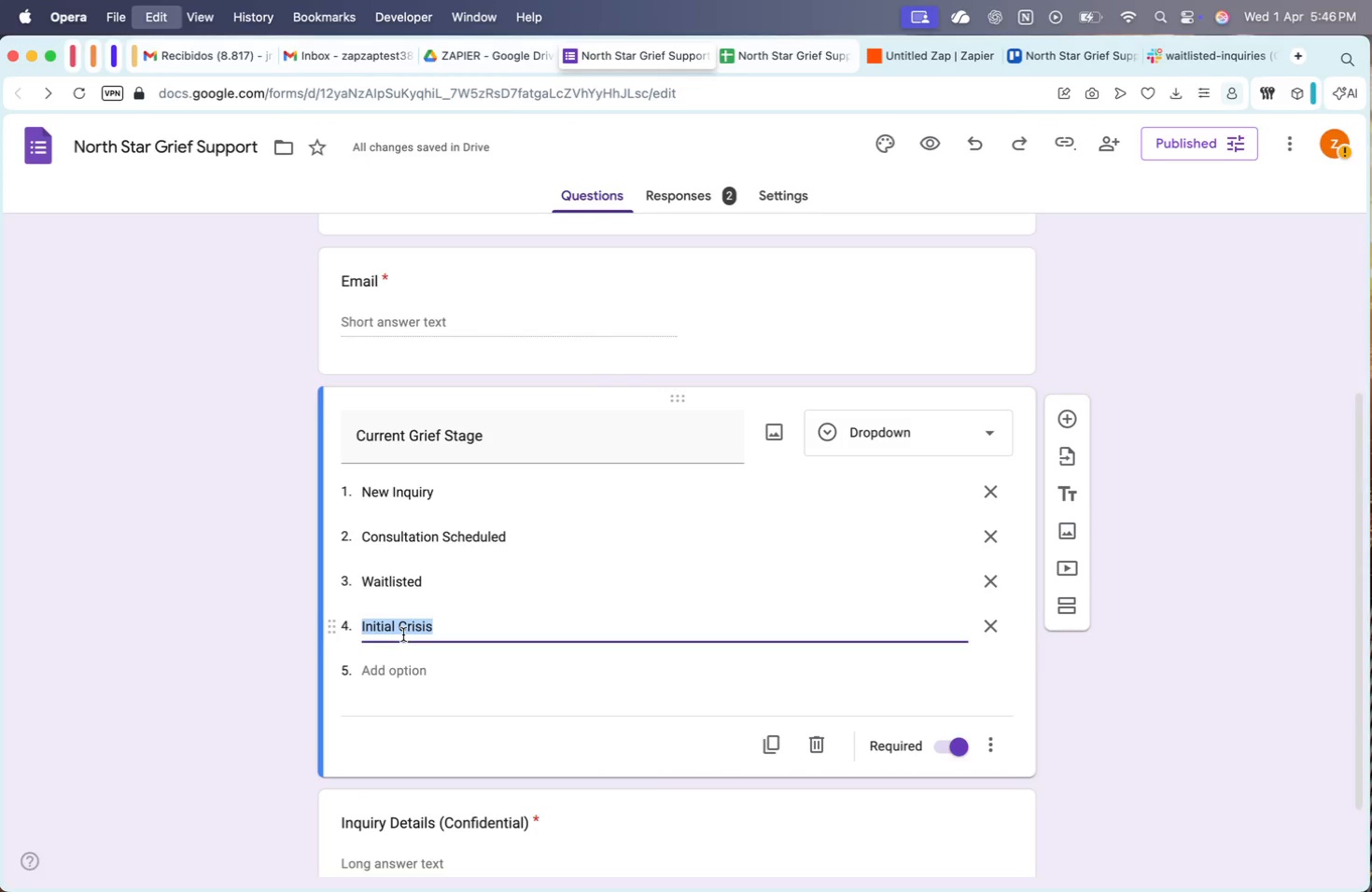 
key(Meta+C)
 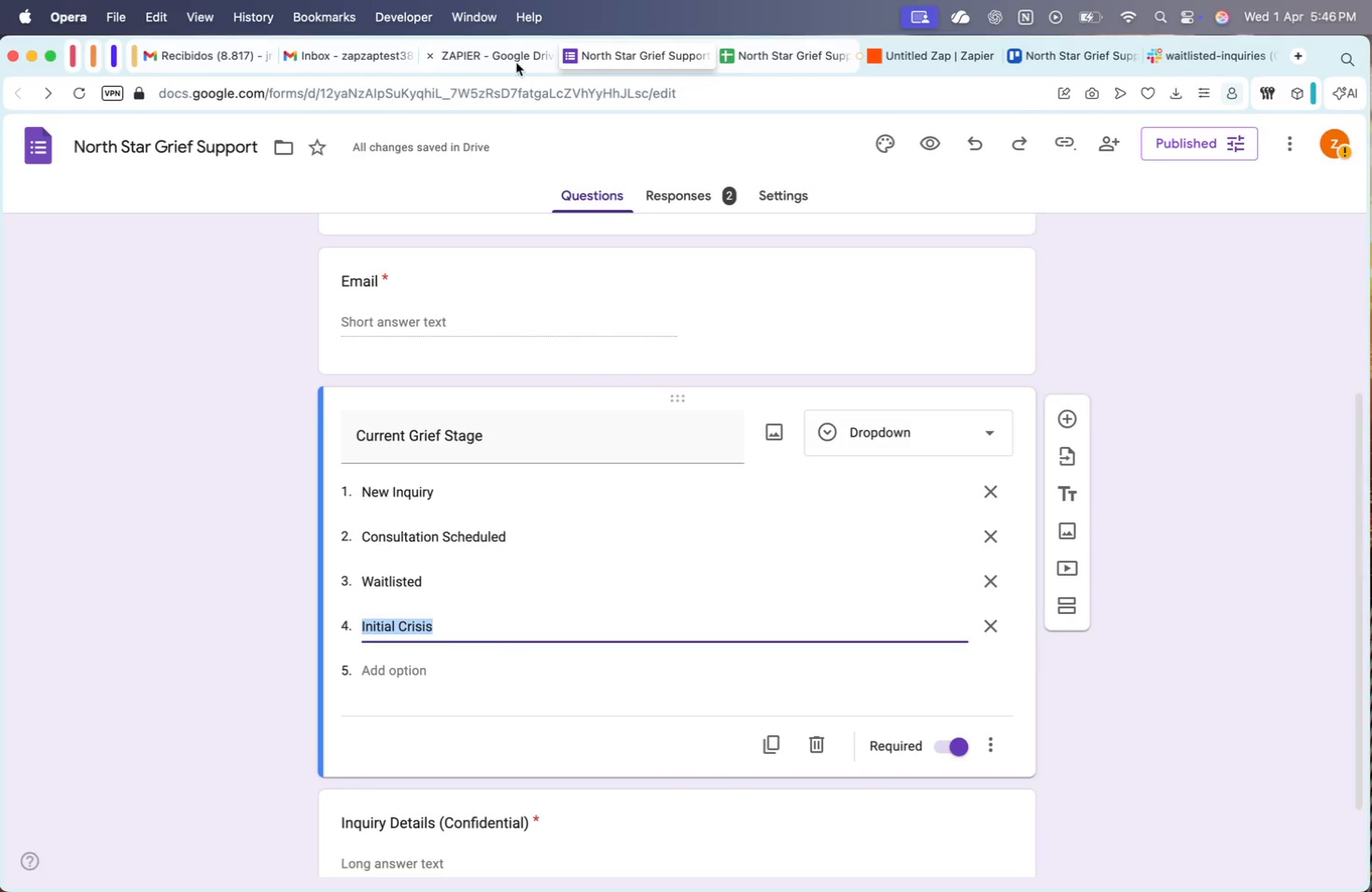 
left_click([479, 59])
 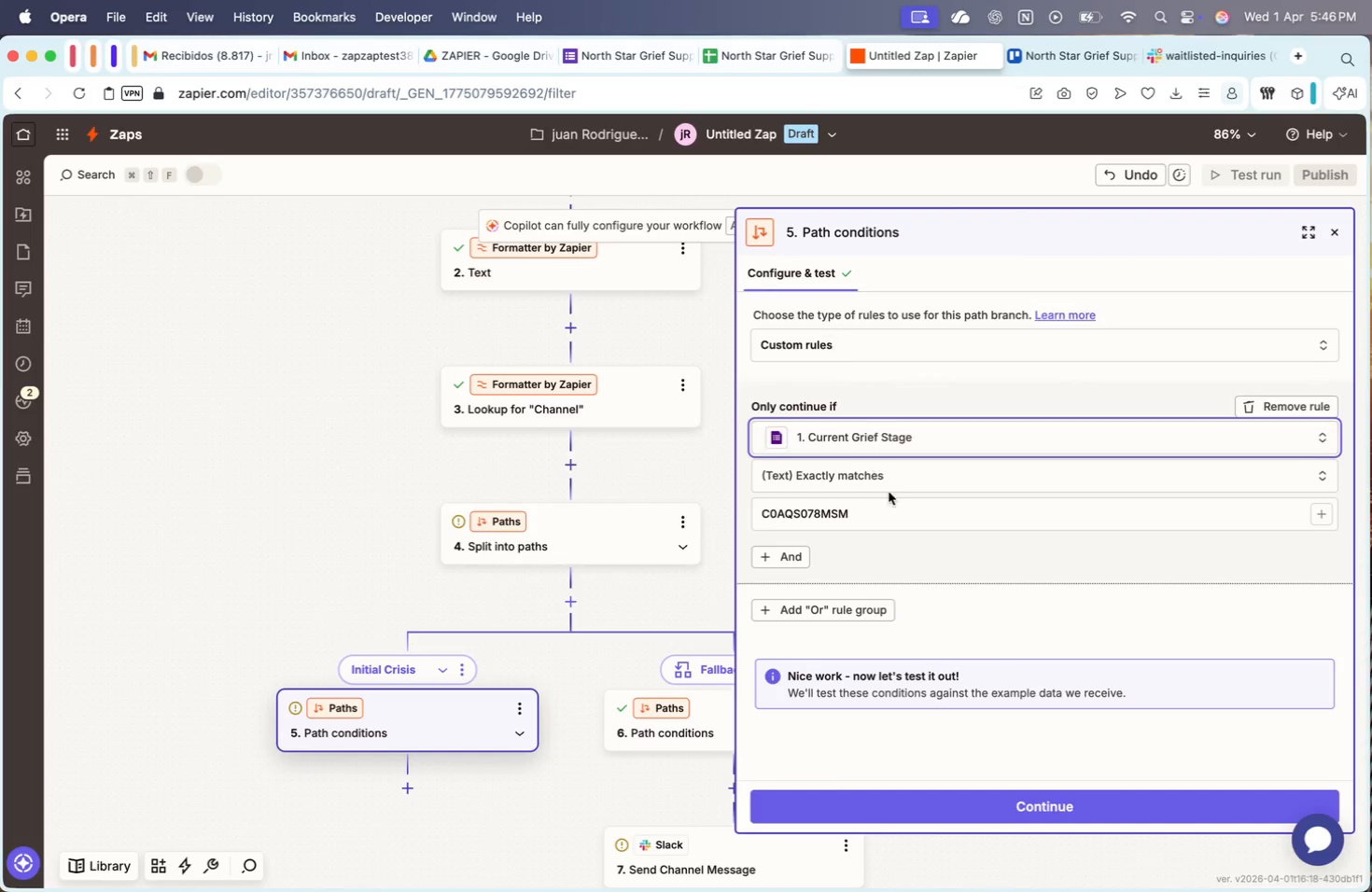 
left_click_drag(start_coordinate=[854, 505], to_coordinate=[581, 521])
 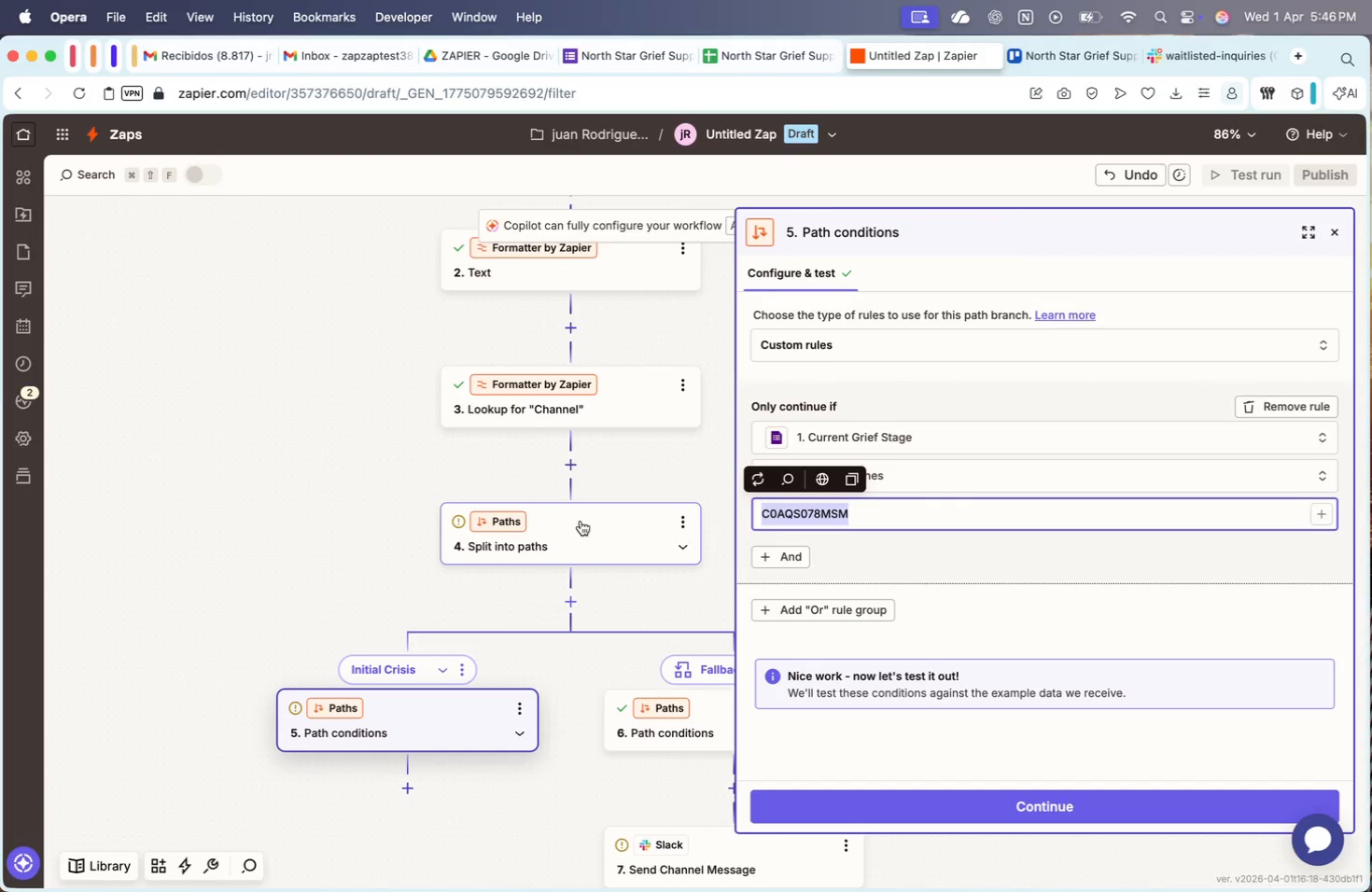 
key(Meta+CommandLeft)
 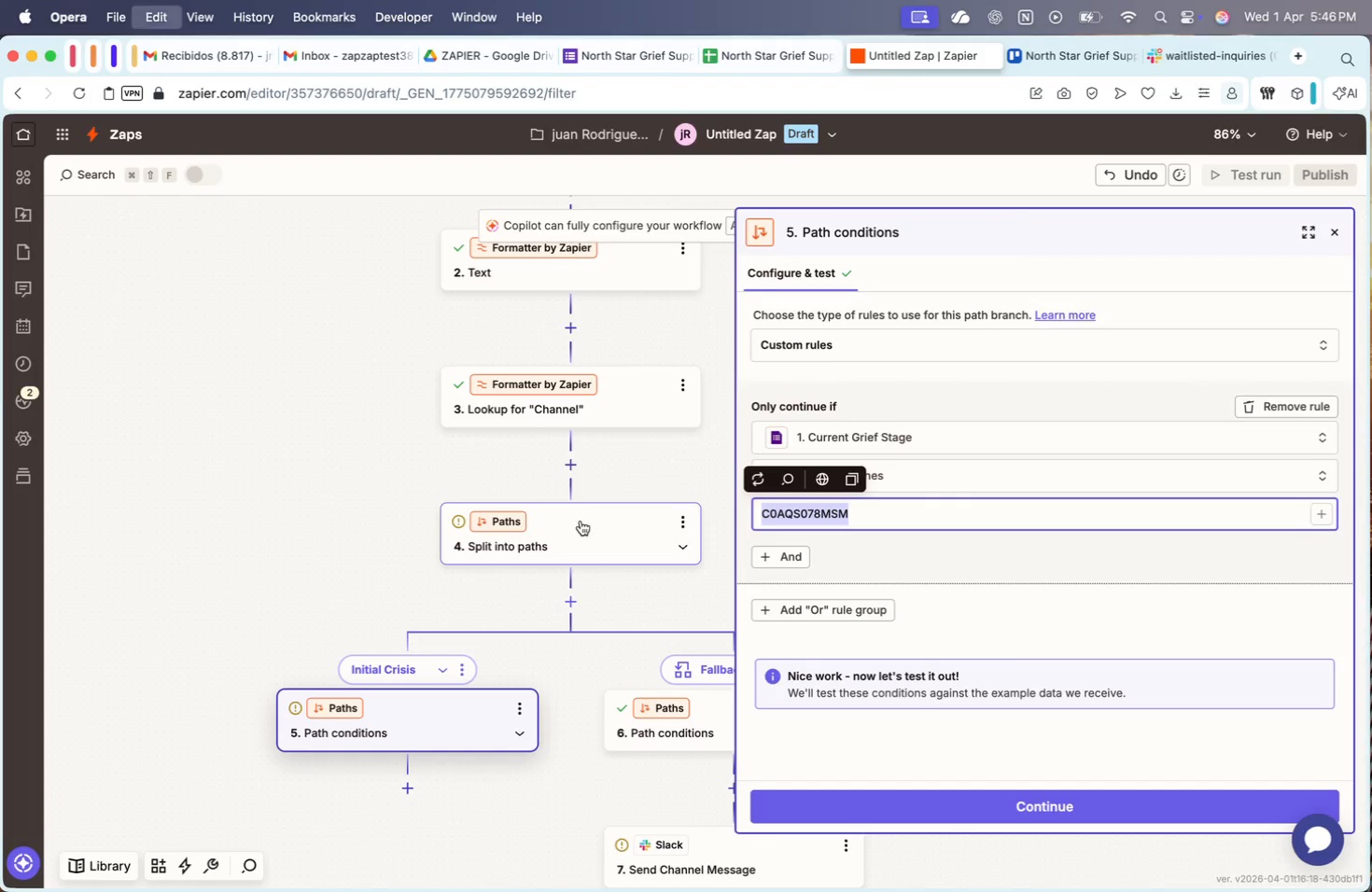 
key(Meta+V)
 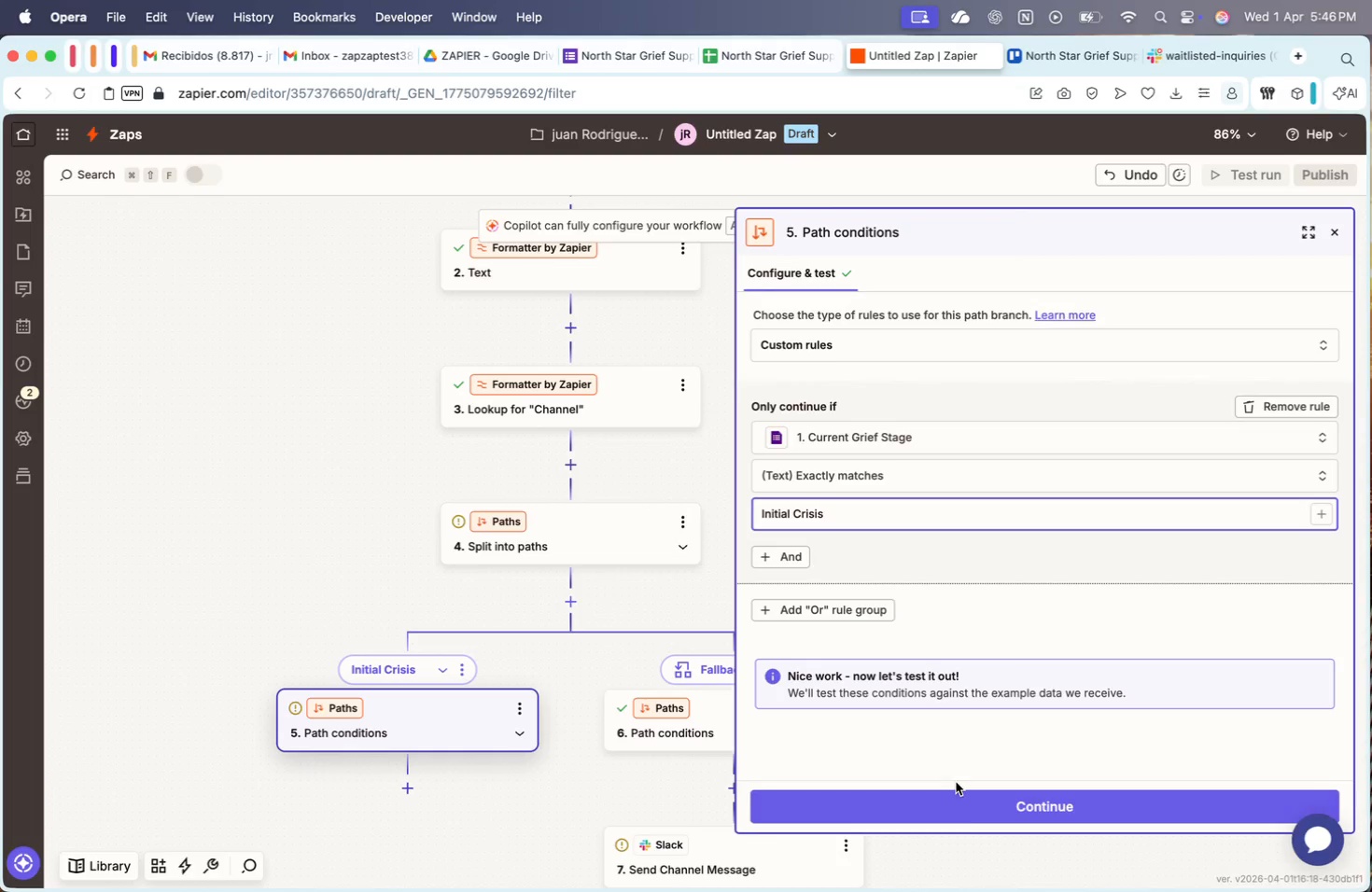 
left_click([968, 818])
 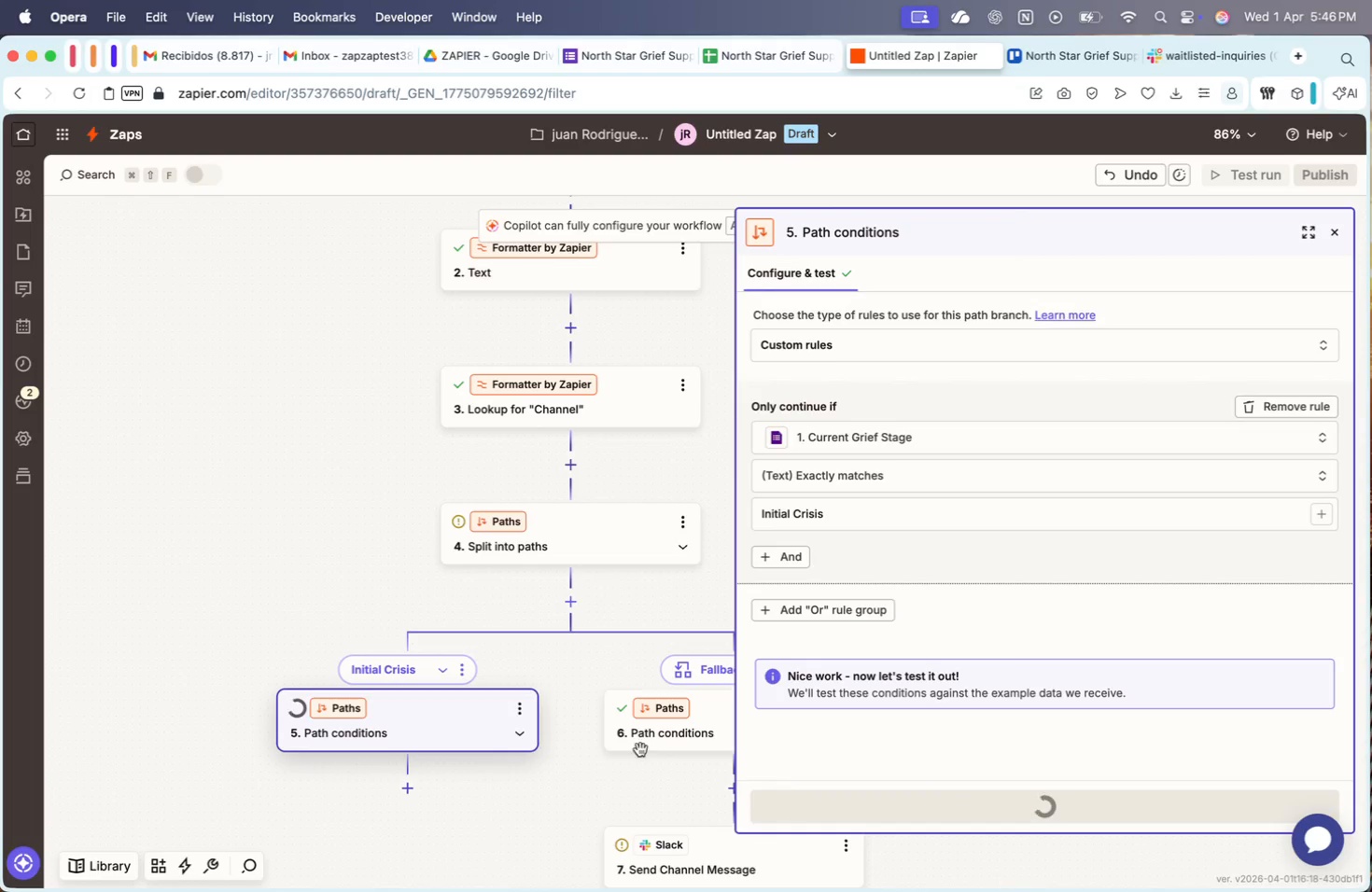 
scroll: coordinate [609, 740], scroll_direction: down, amount: 23.0
 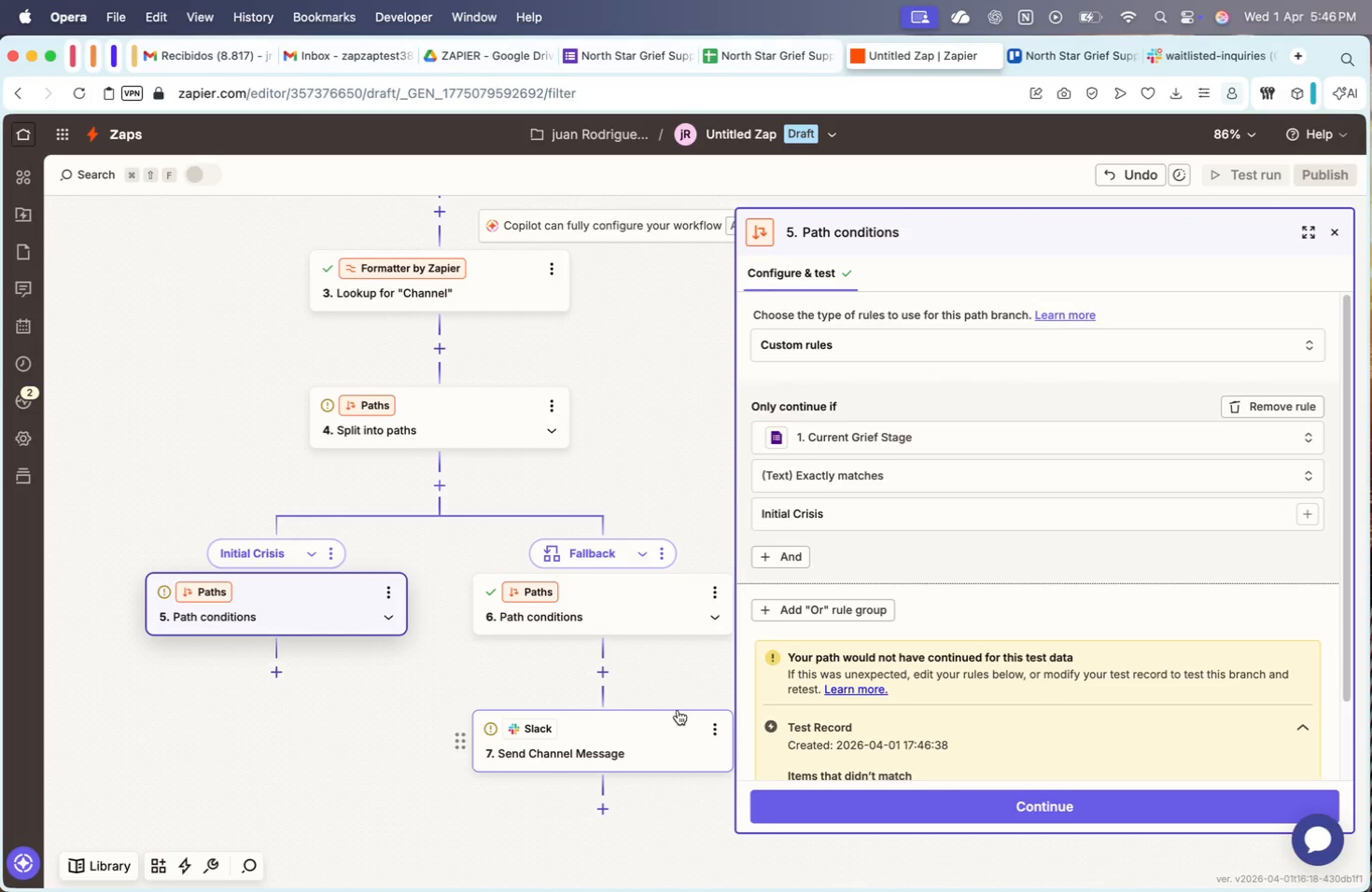 
left_click([646, 713])
 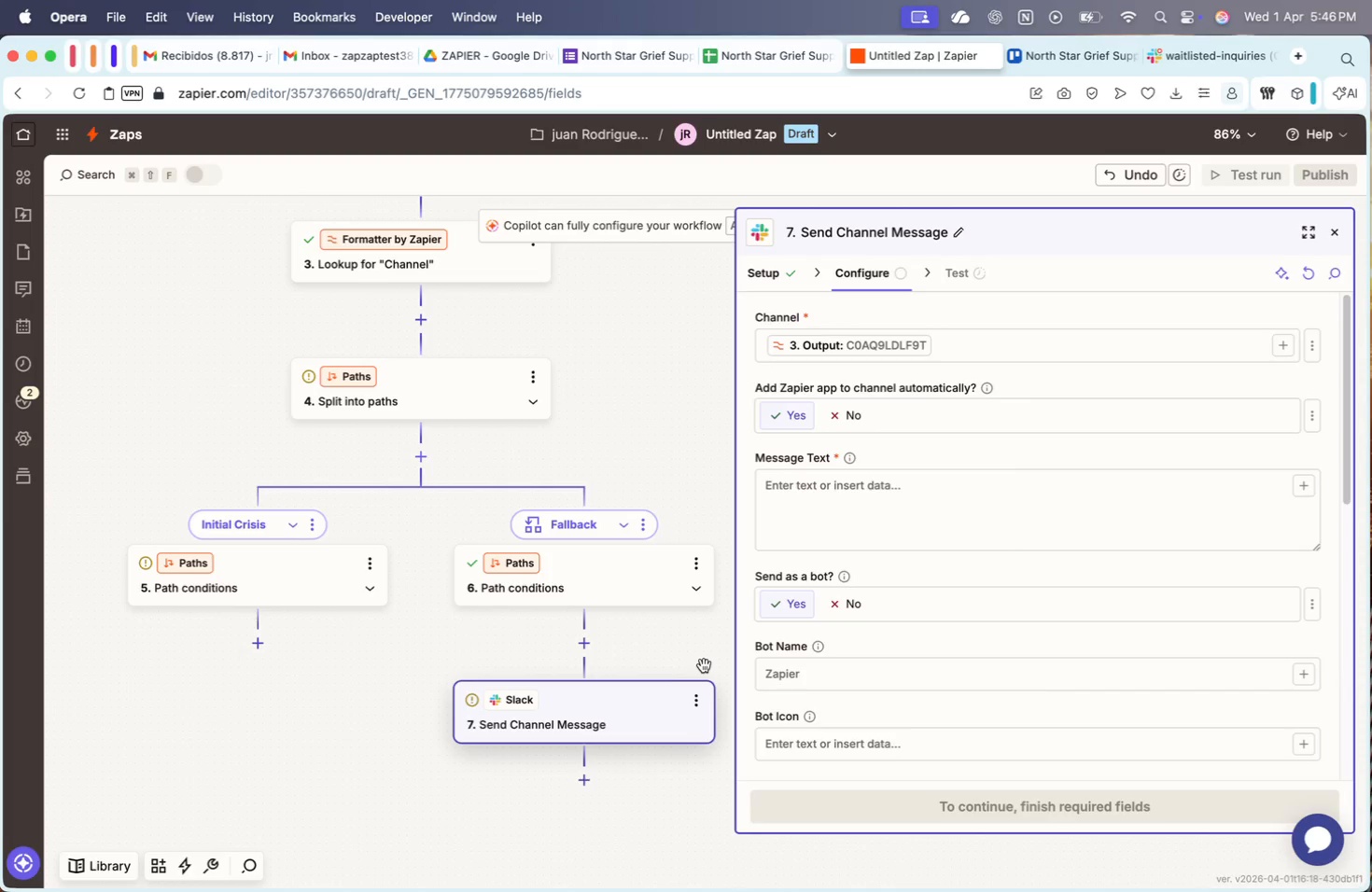 
scroll: coordinate [678, 710], scroll_direction: down, amount: 11.0
 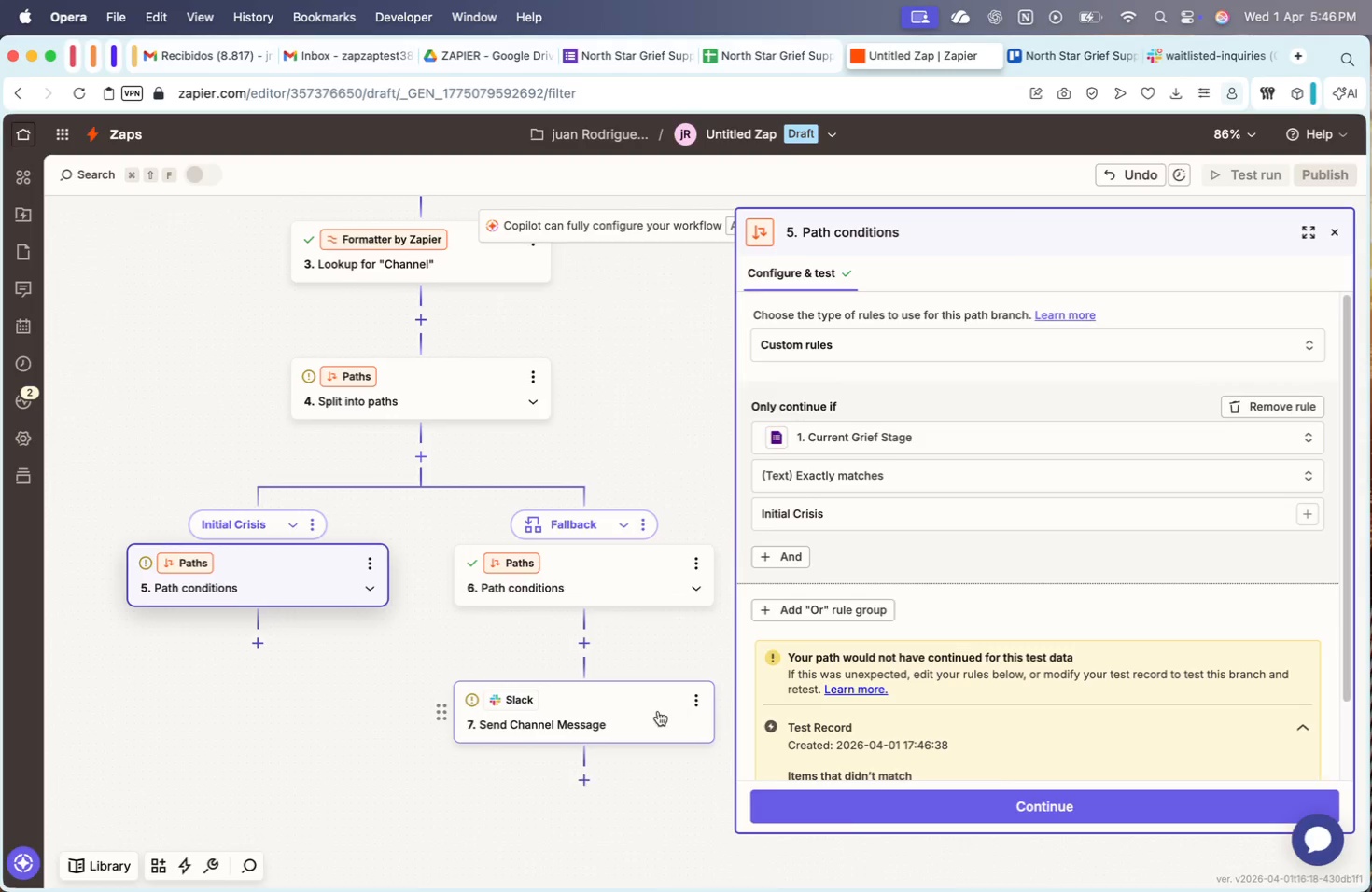 
left_click([690, 701])
 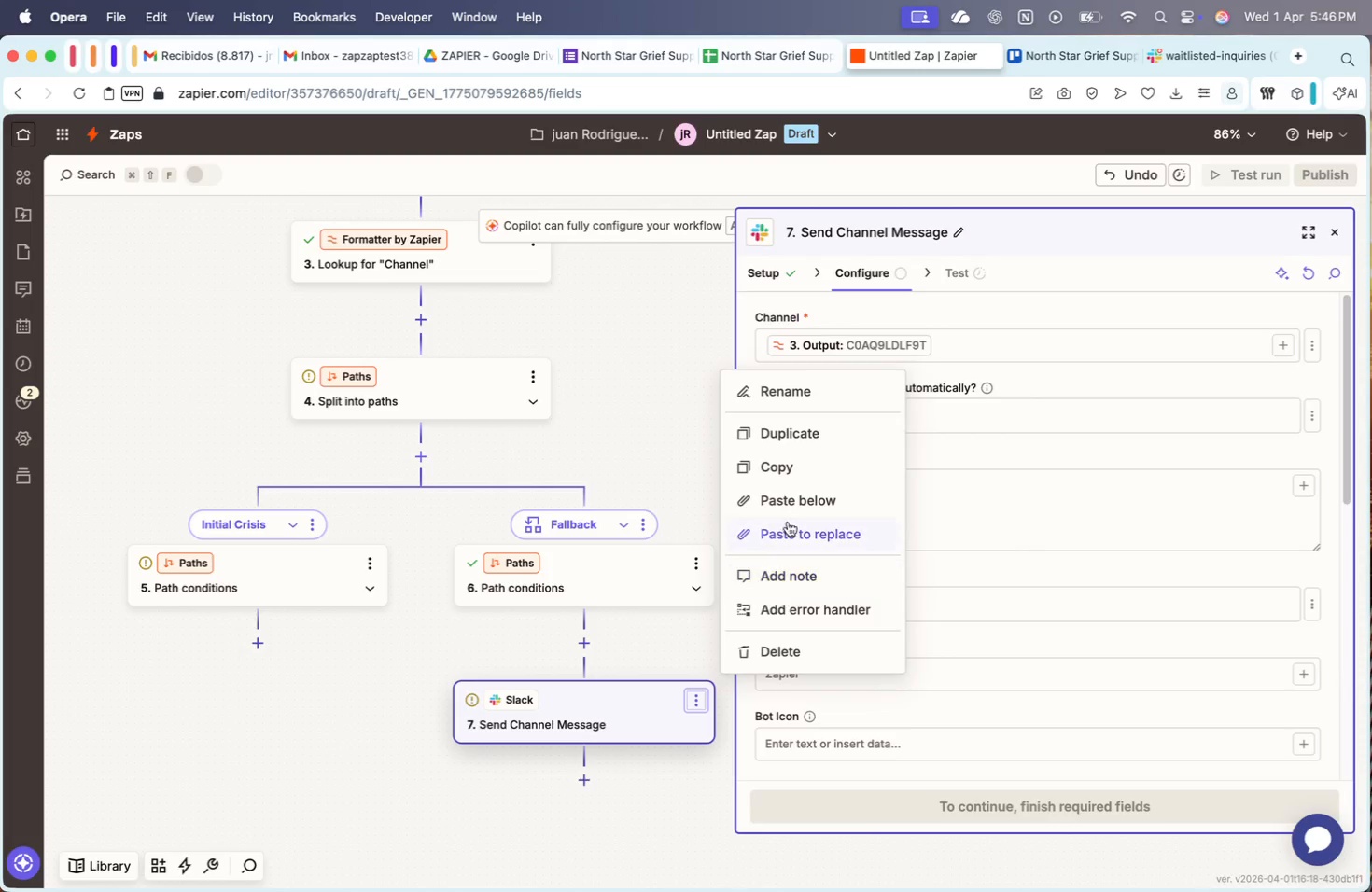 
left_click([799, 431])
 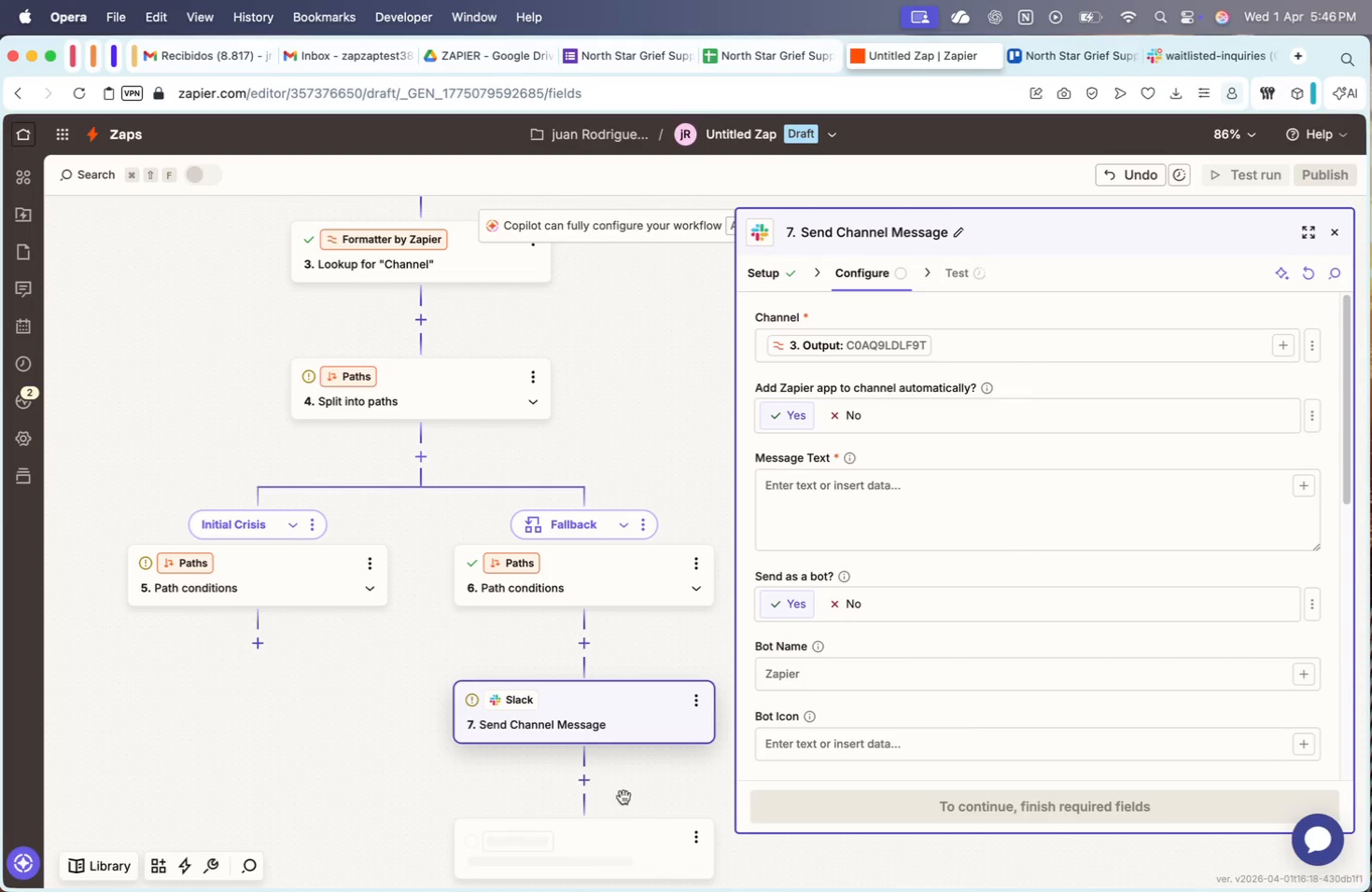 
scroll: coordinate [647, 776], scroll_direction: down, amount: 18.0
 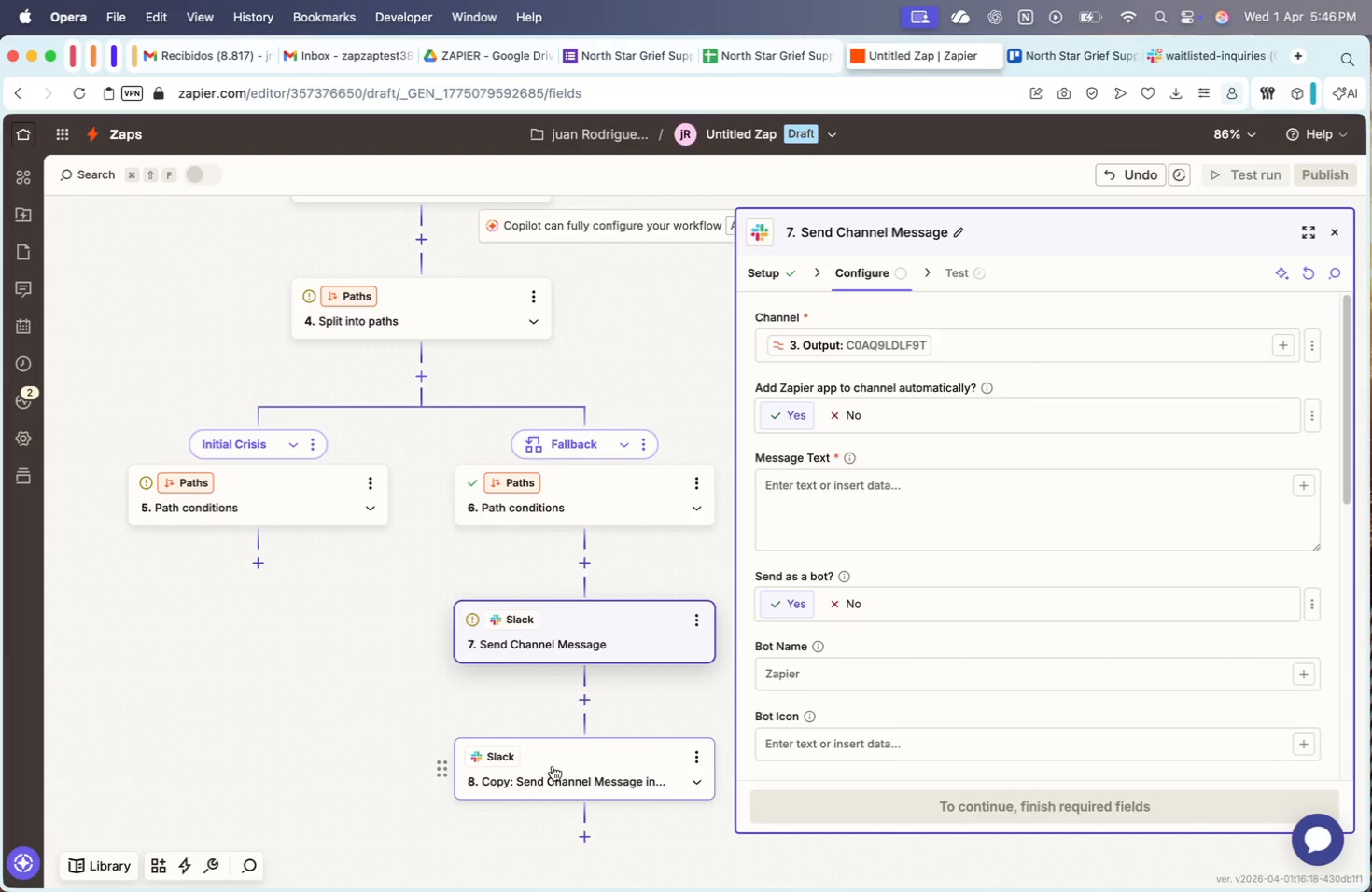 
left_click_drag(start_coordinate=[593, 765], to_coordinate=[280, 566])
 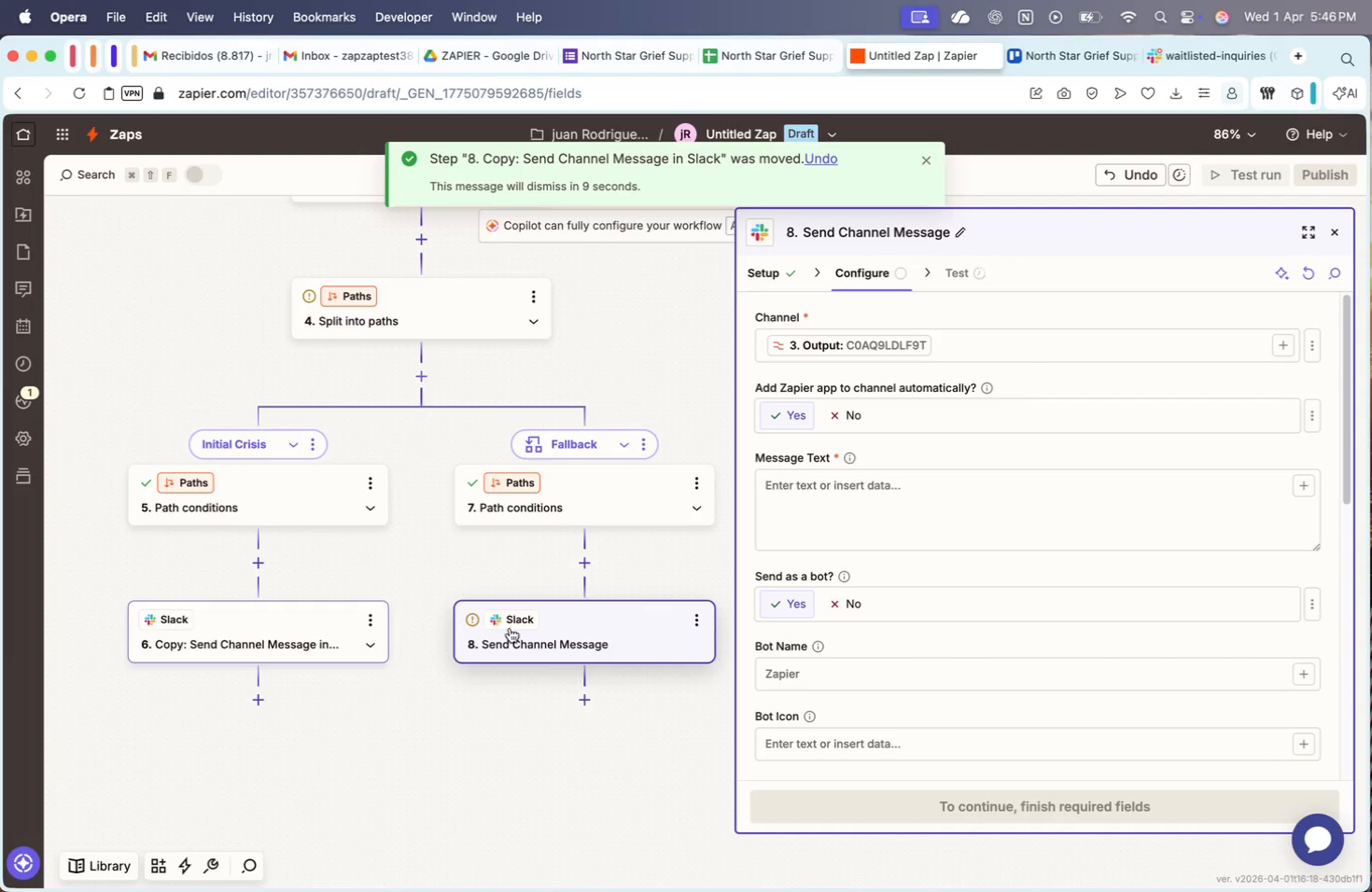 
left_click([284, 621])
 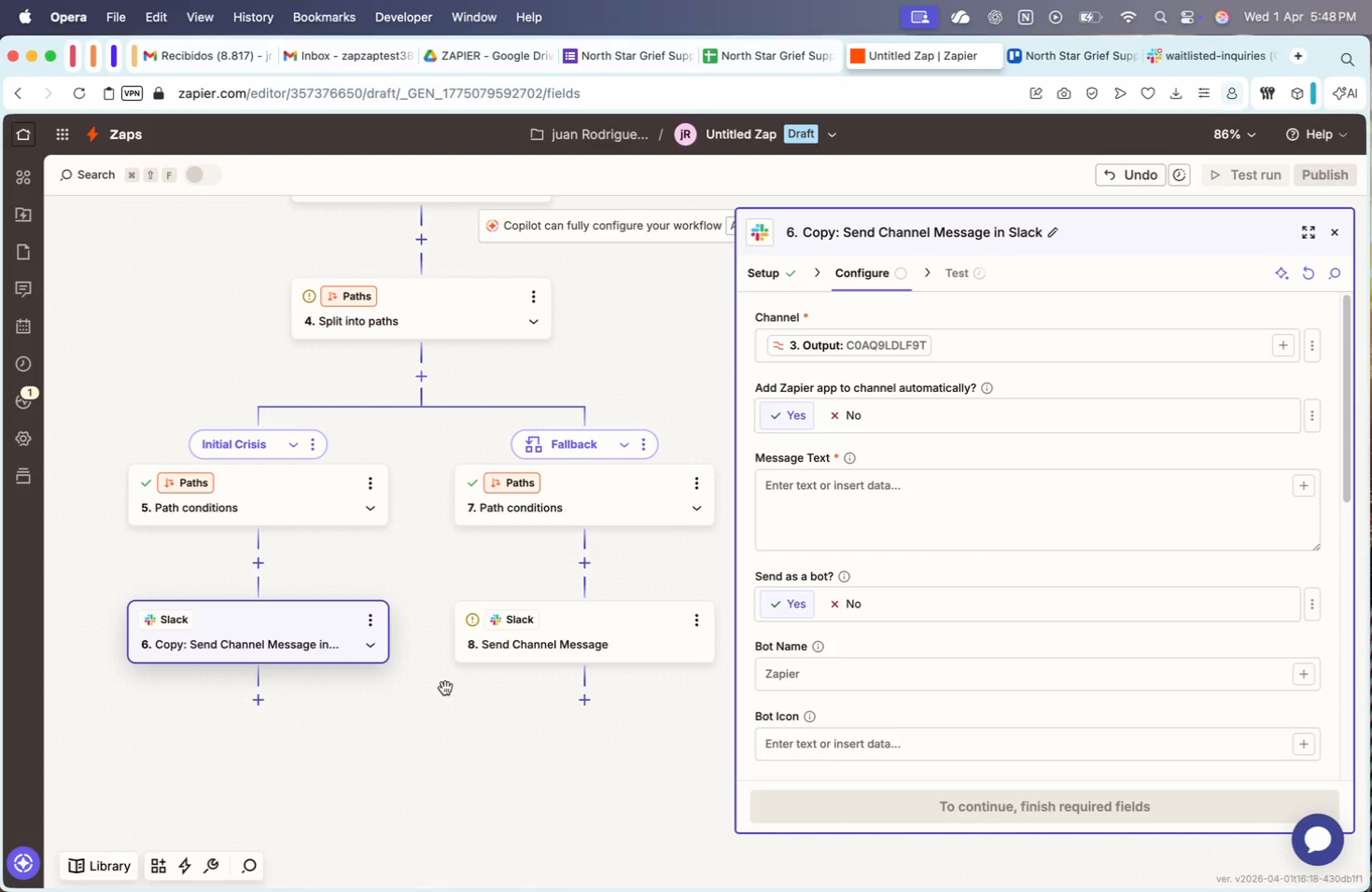 
wait(89.83)
 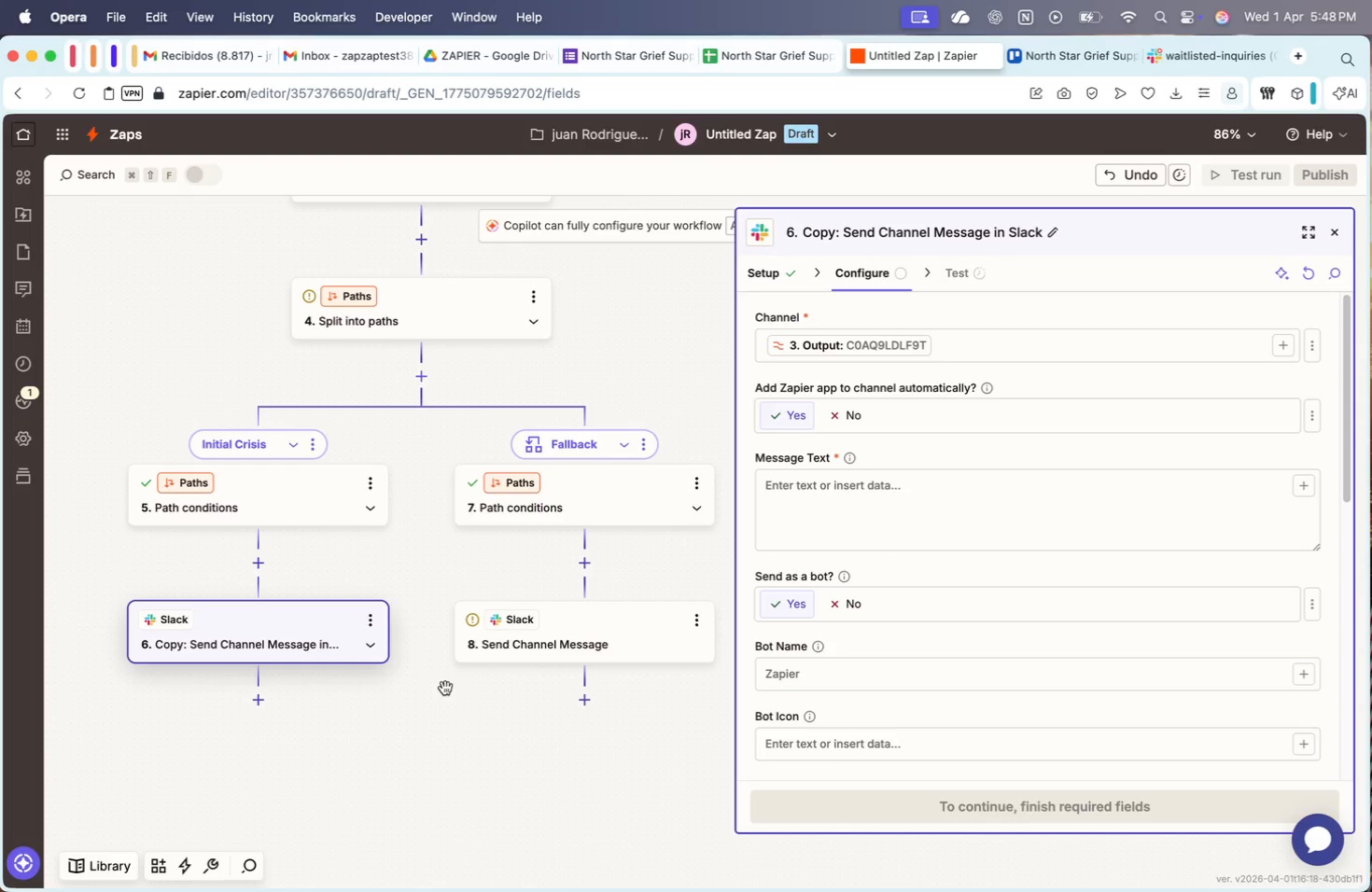 
left_click([875, 490])
 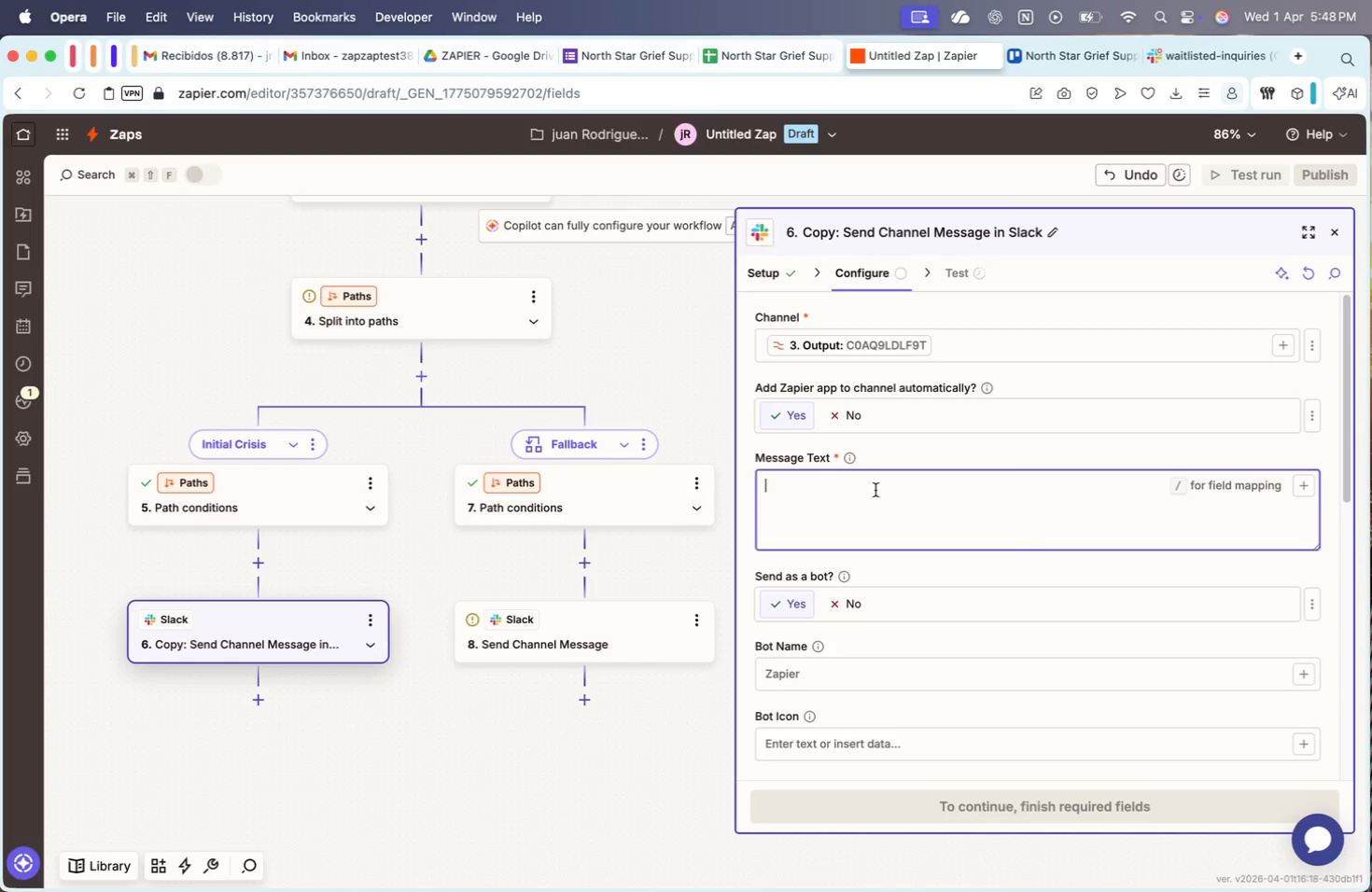 
type(New )
 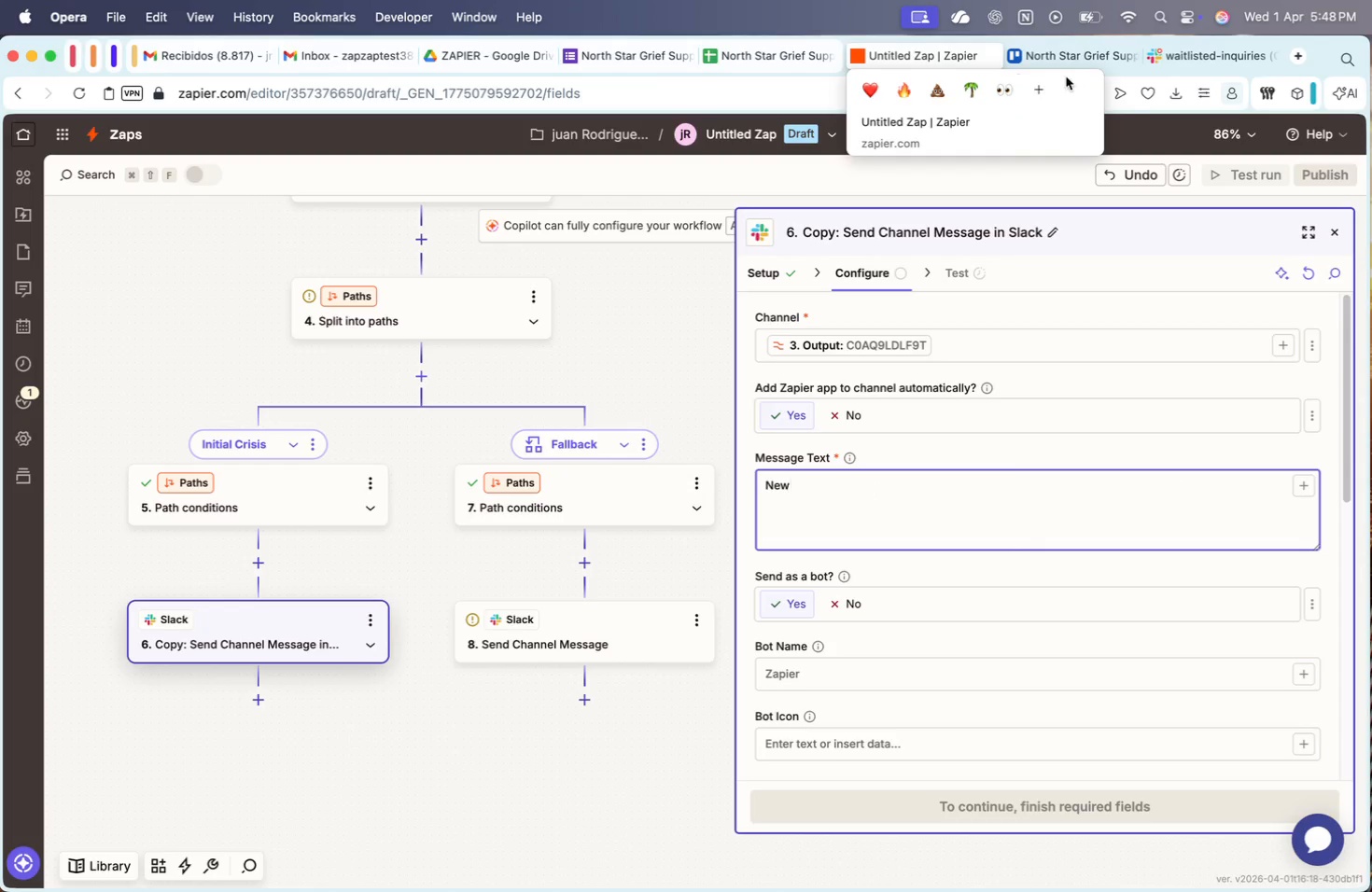 
left_click([1238, 60])
 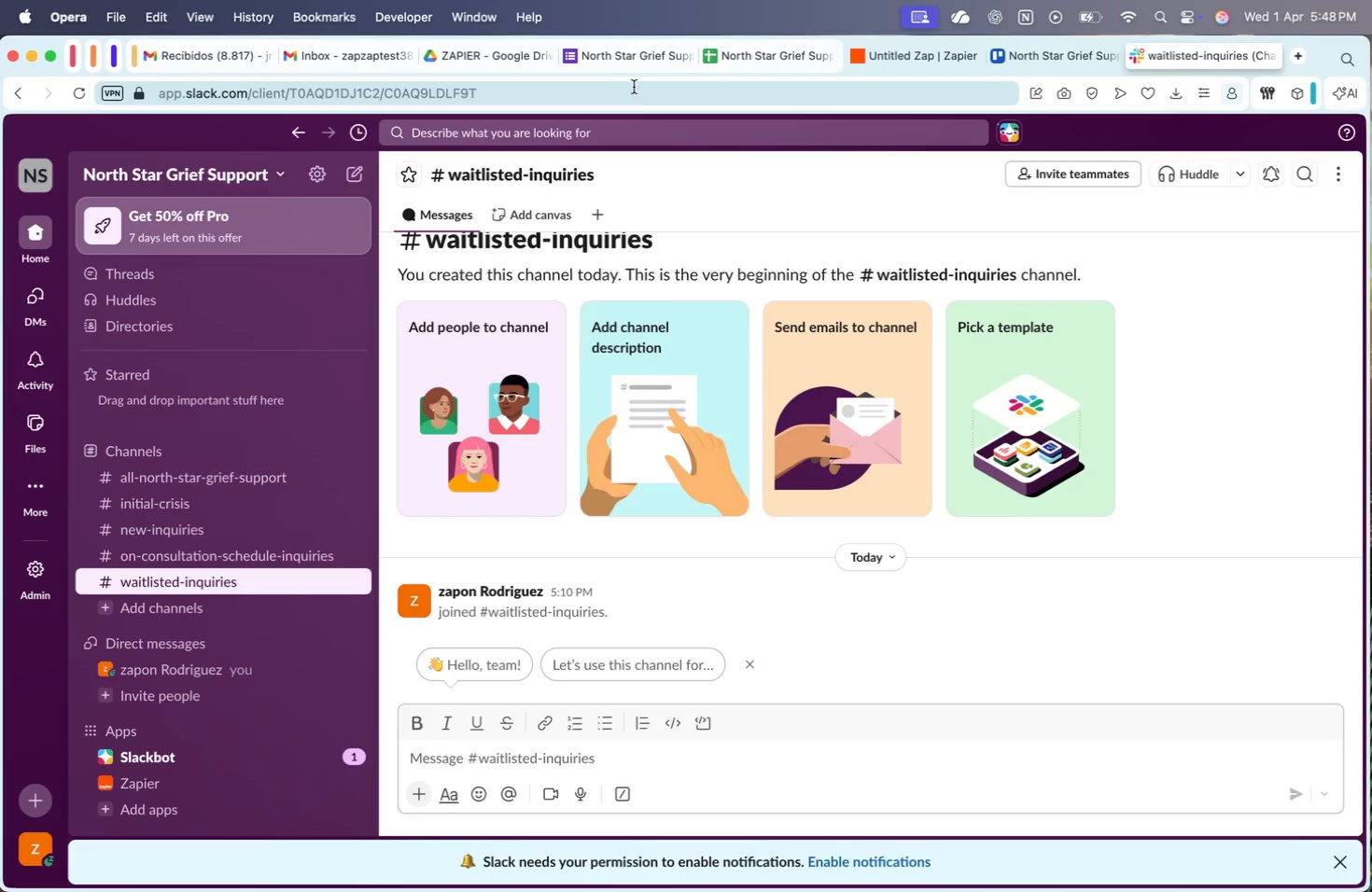 
left_click([623, 59])
 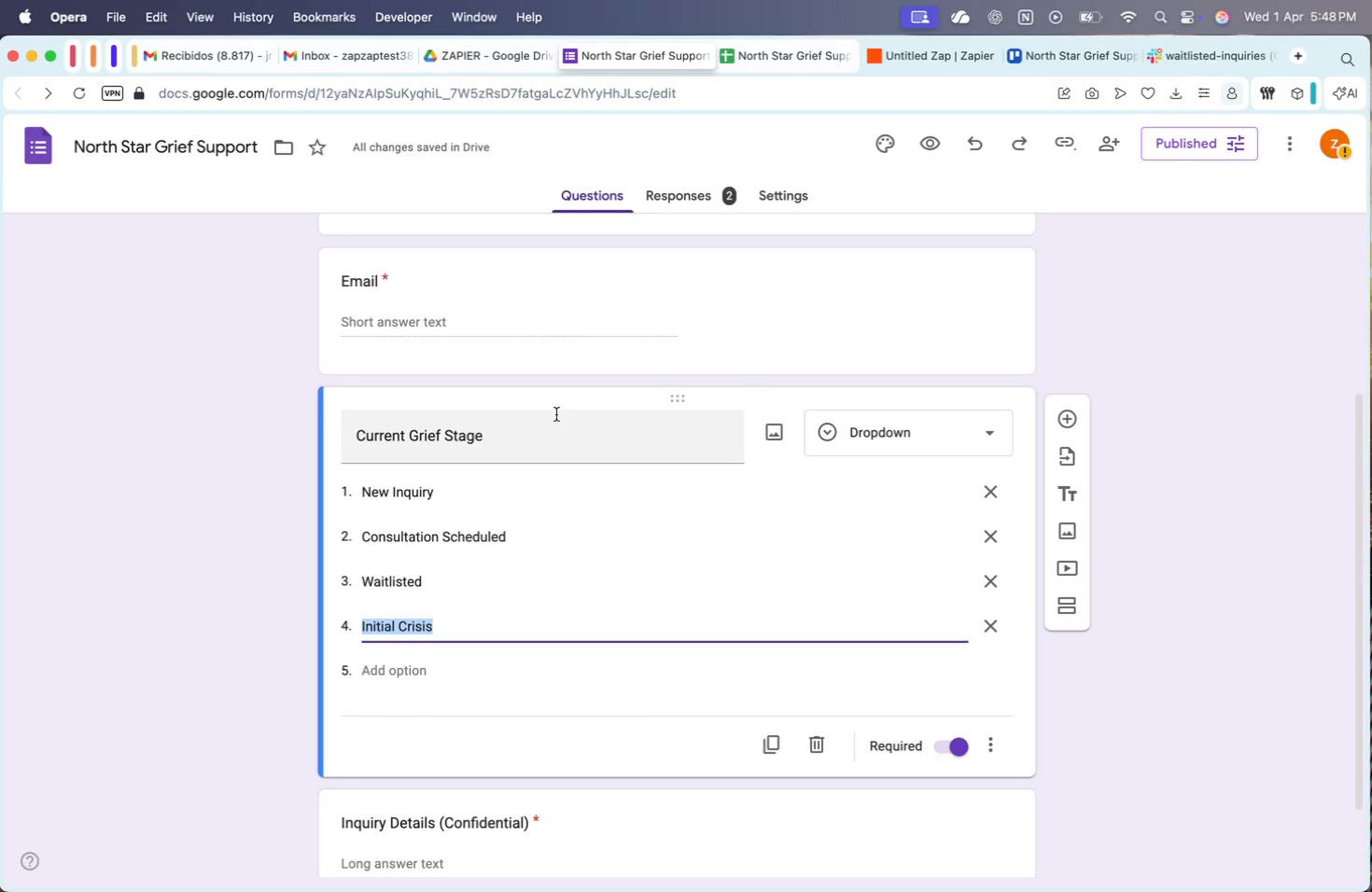 
scroll: coordinate [551, 434], scroll_direction: down, amount: 63.0
 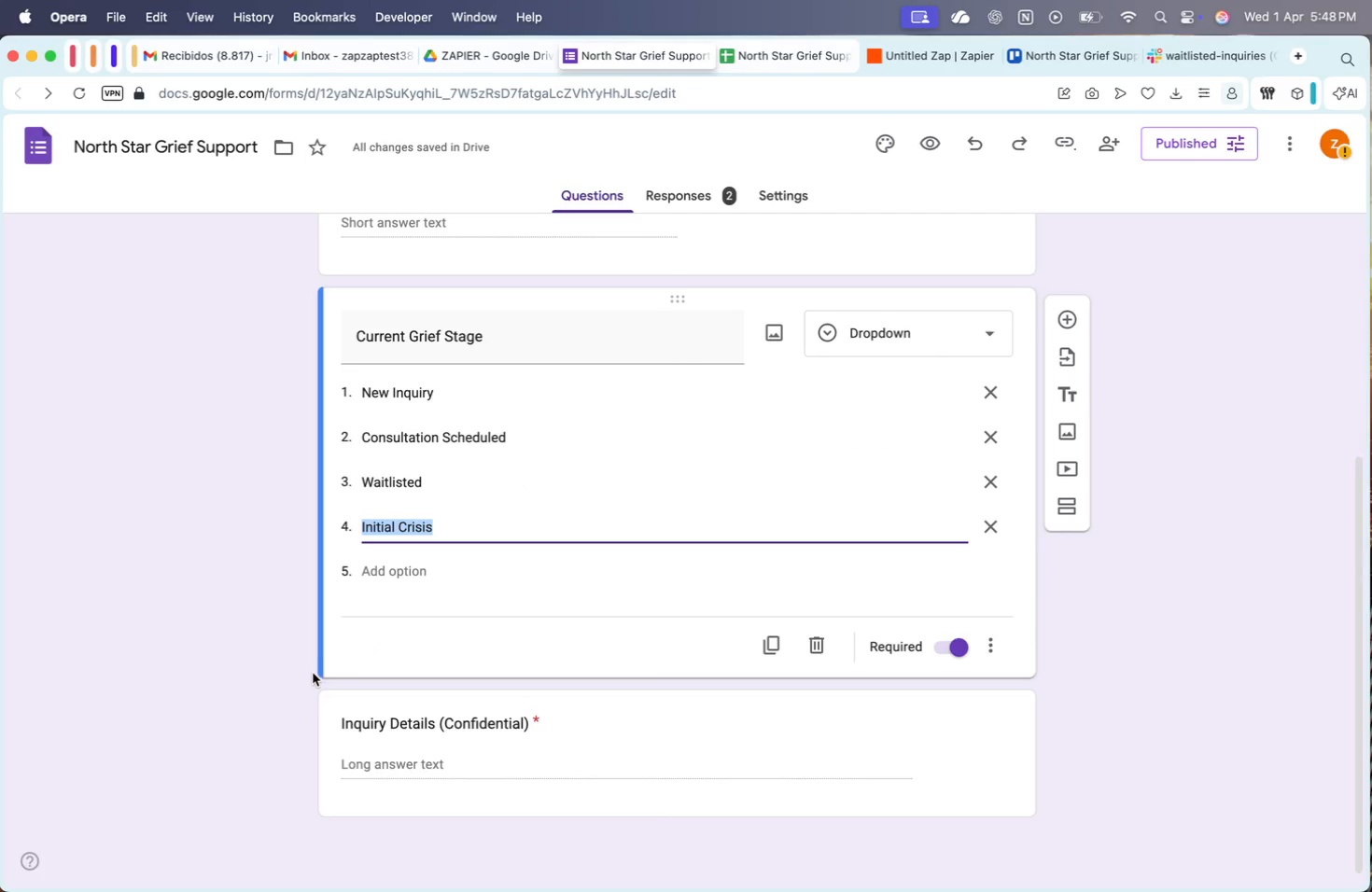 
left_click([307, 677])
 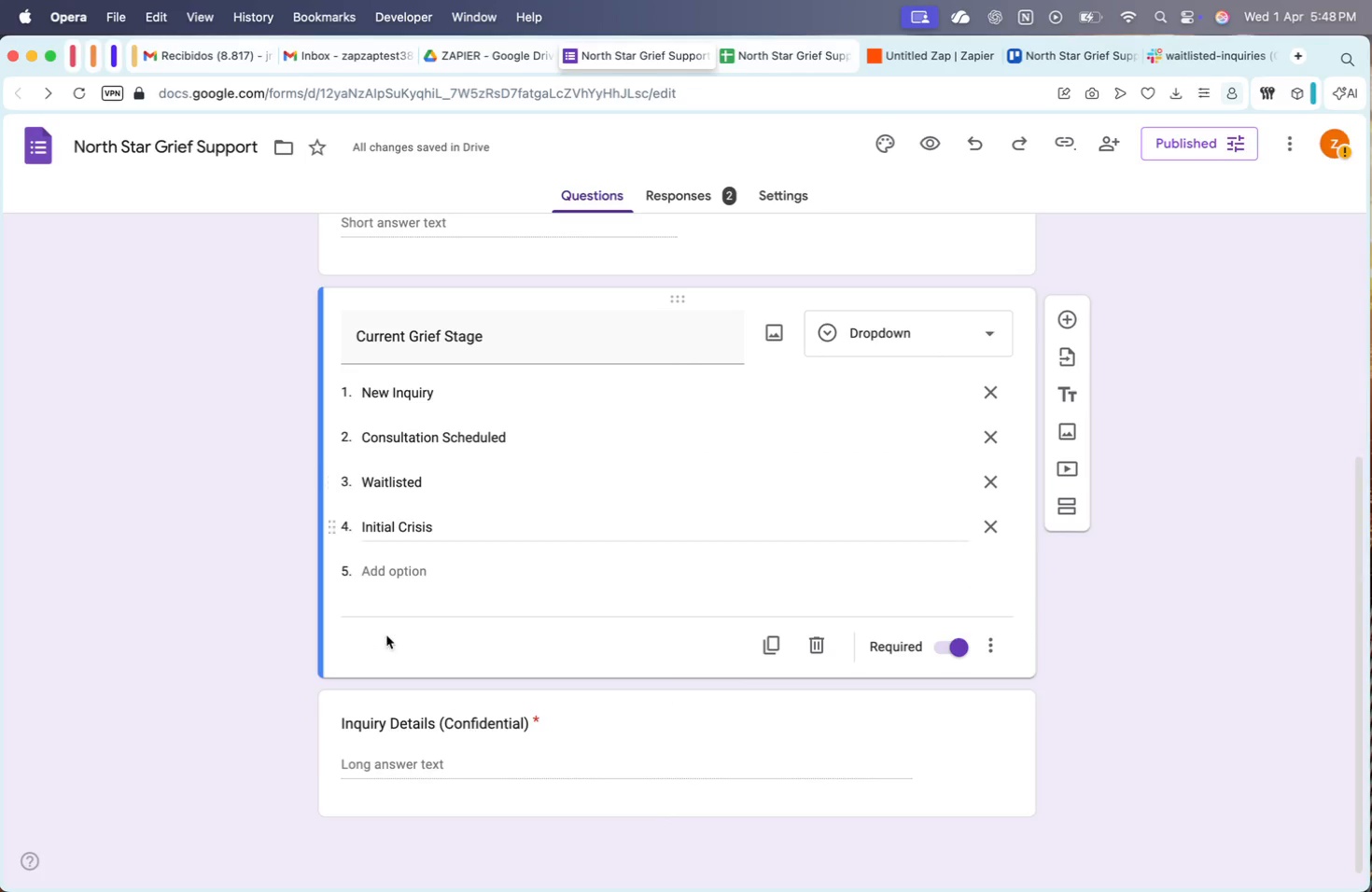 
double_click([365, 717])
 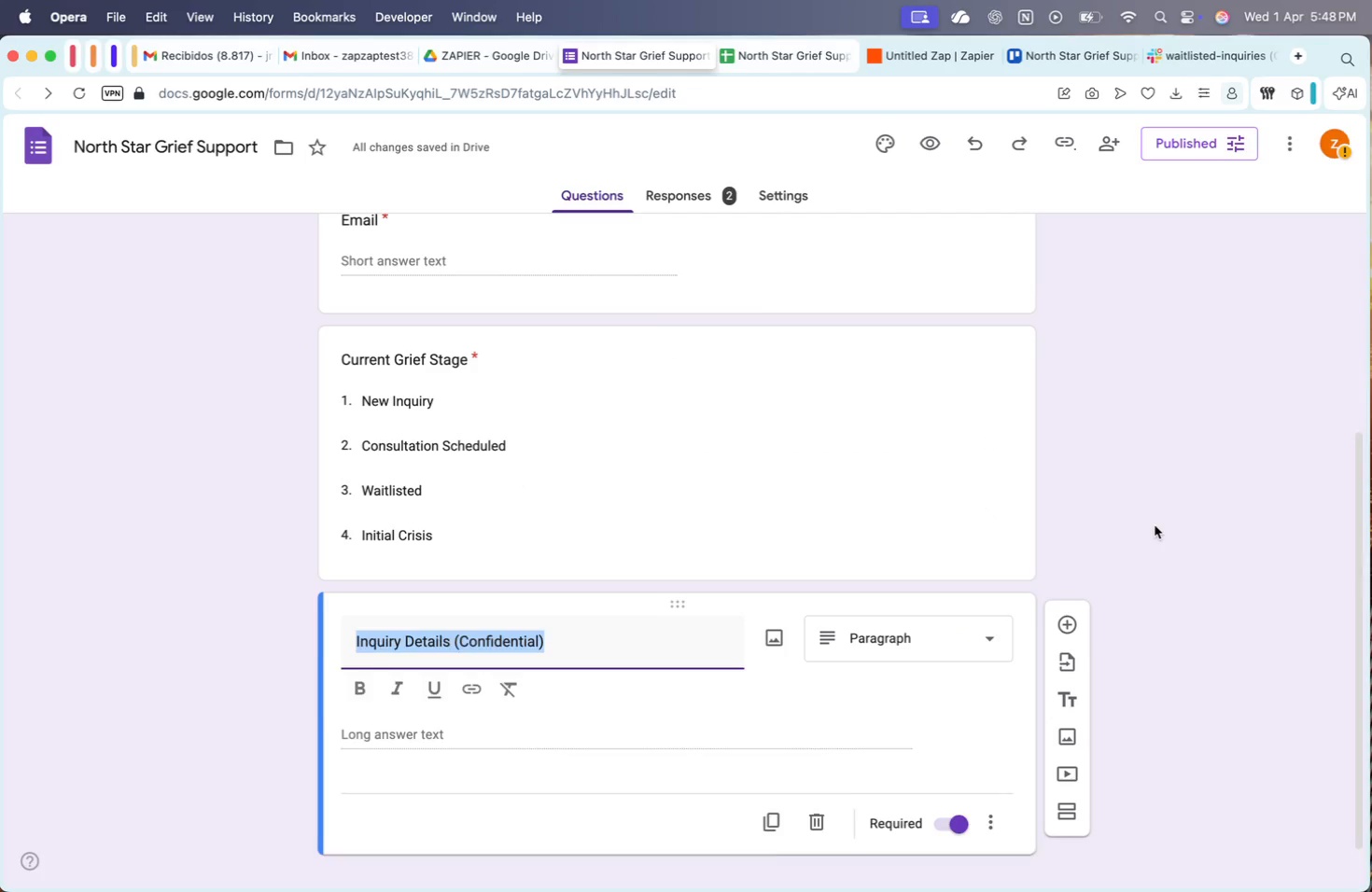 
scroll: coordinate [1155, 525], scroll_direction: up, amount: 208.0
 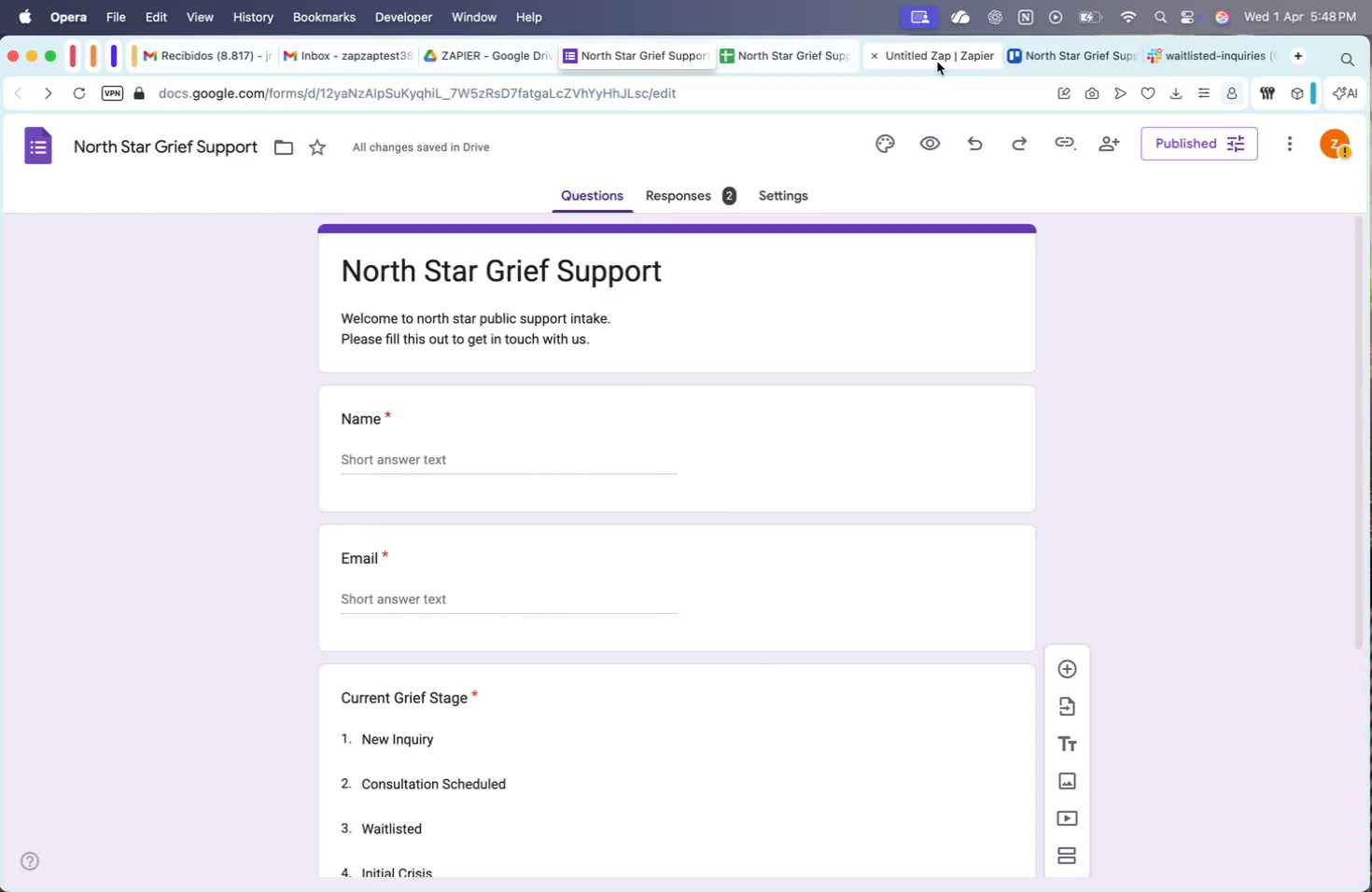 
type(SU)
key(Backspace)
type(upp)
key(Backspace)
key(Backspace)
key(Backspace)
key(Backspace)
type(Public Support Input!)
 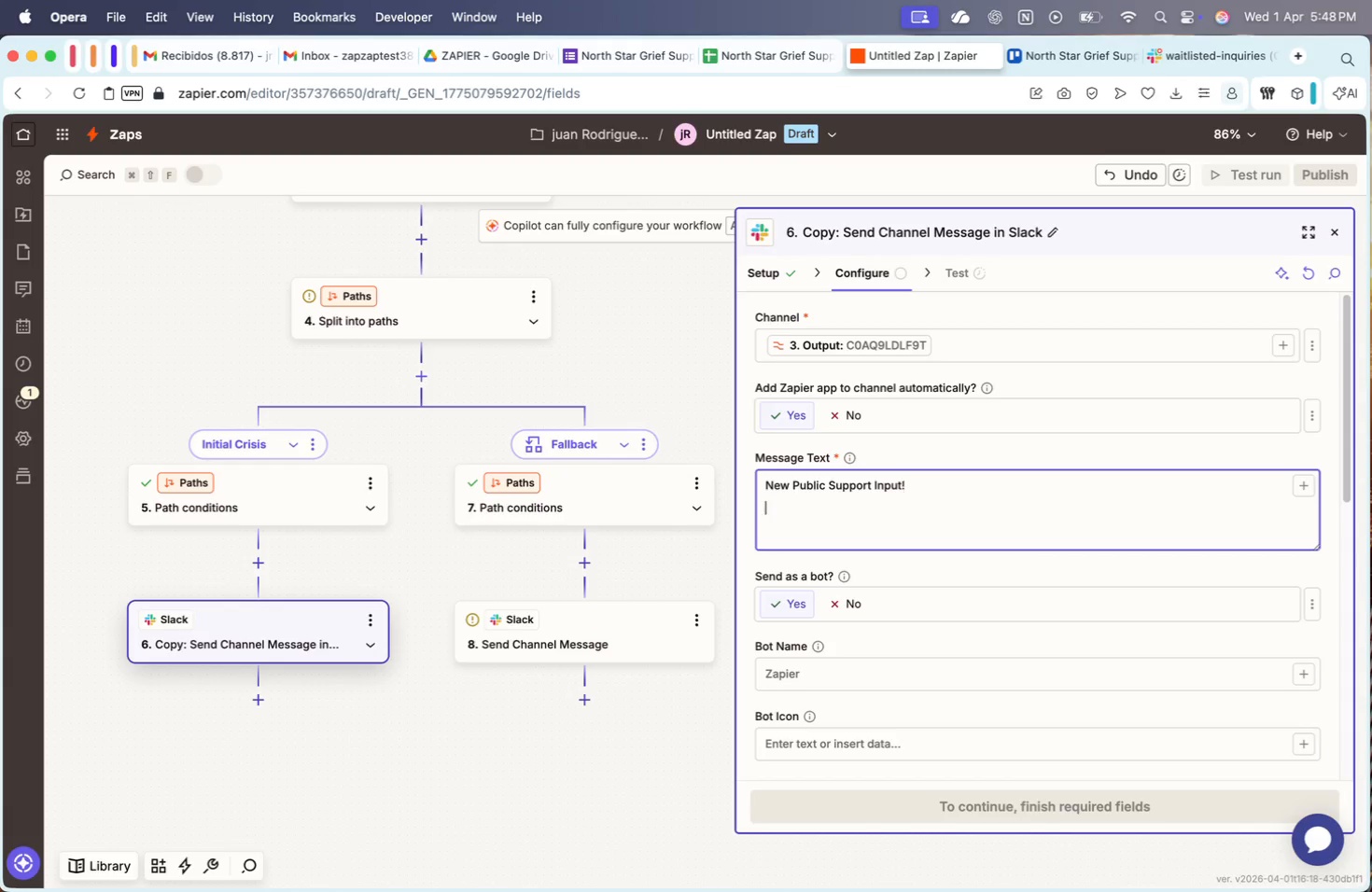 
key(Shift+Enter)
 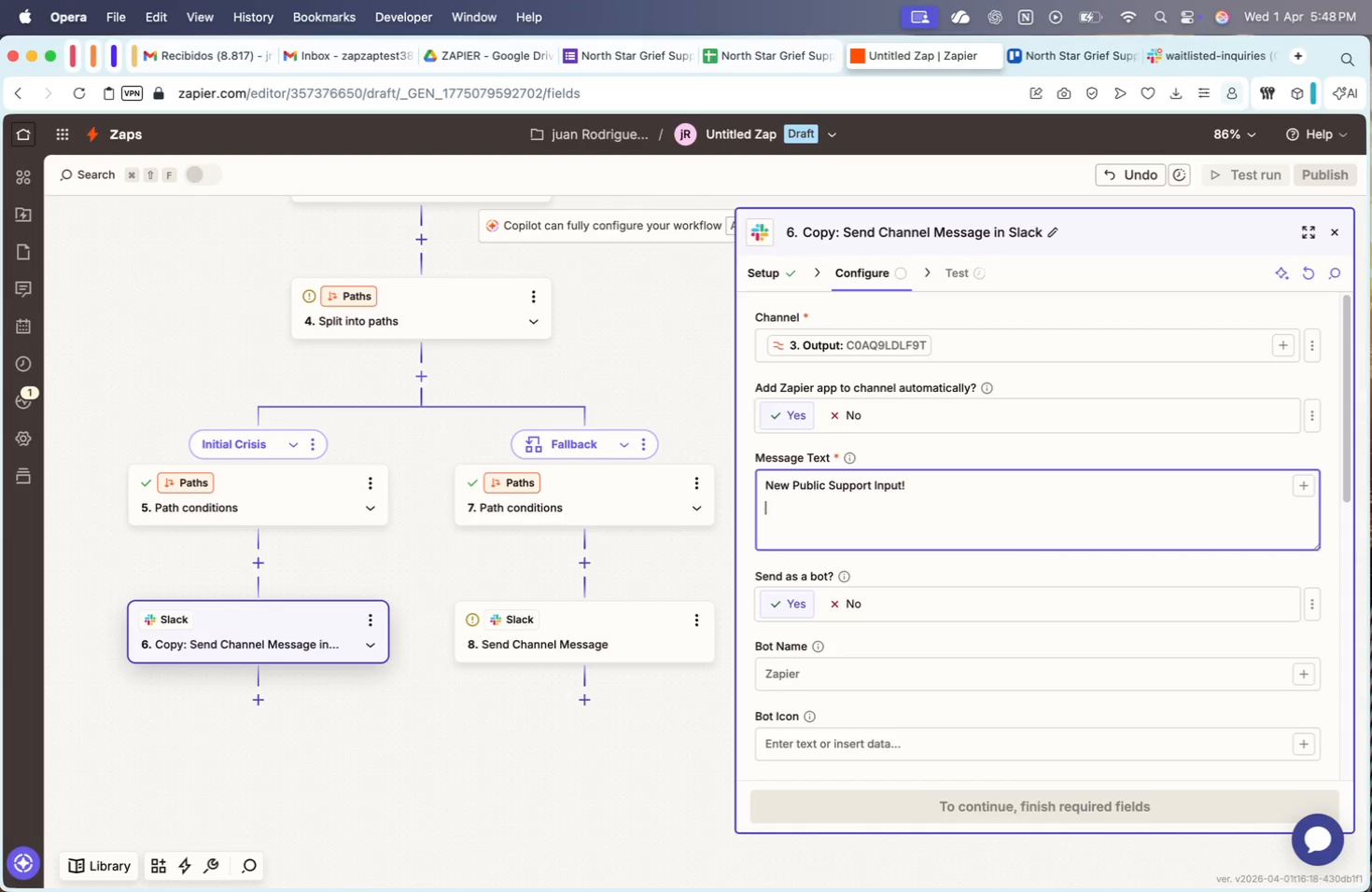 
type(- Cattego)
key(Backspace)
key(Backspace)
key(Backspace)
key(Backspace)
key(Backspace)
key(Backspace)
key(Backspace)
 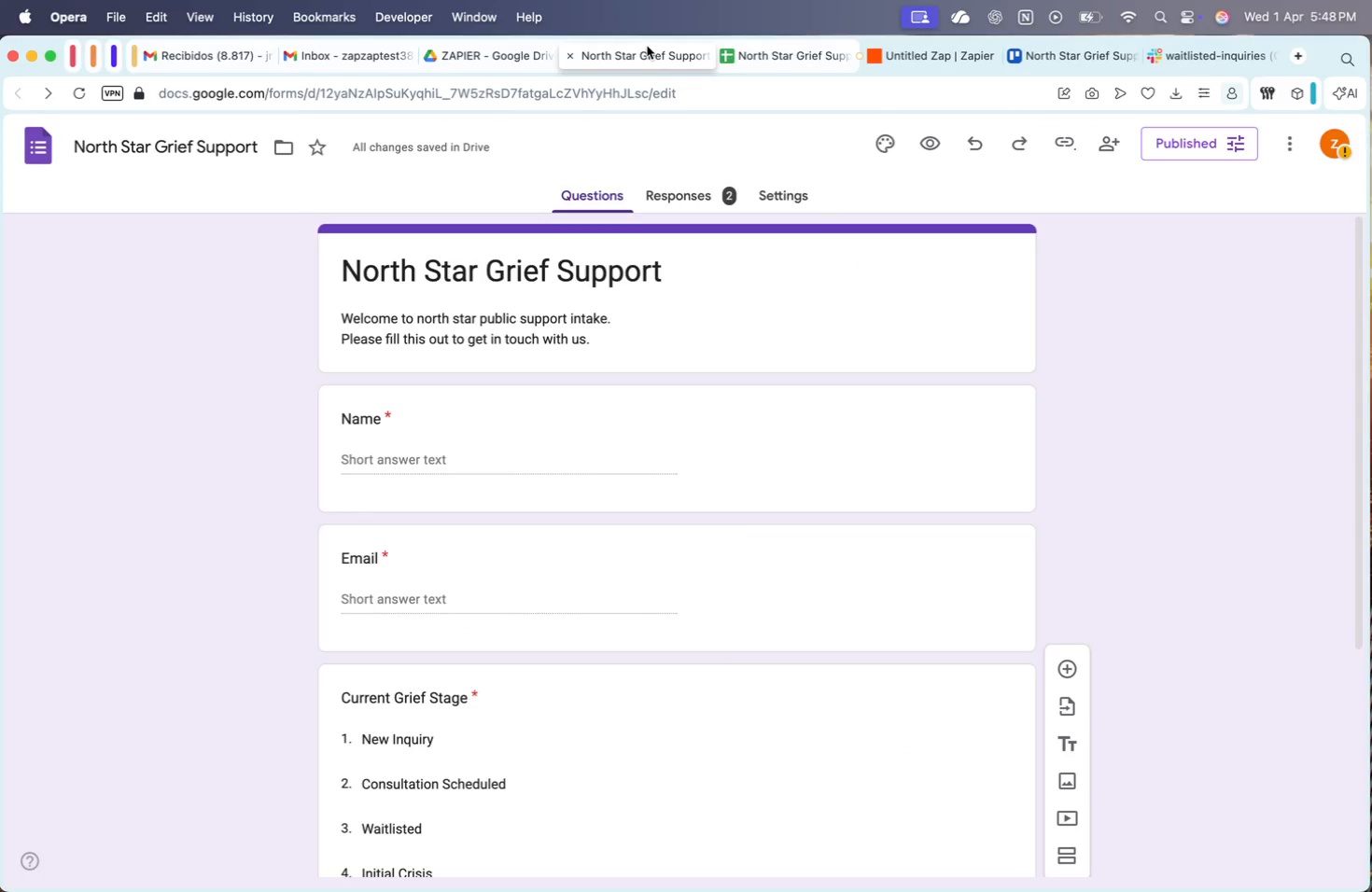 
scroll: coordinate [448, 488], scroll_direction: down, amount: 17.0
 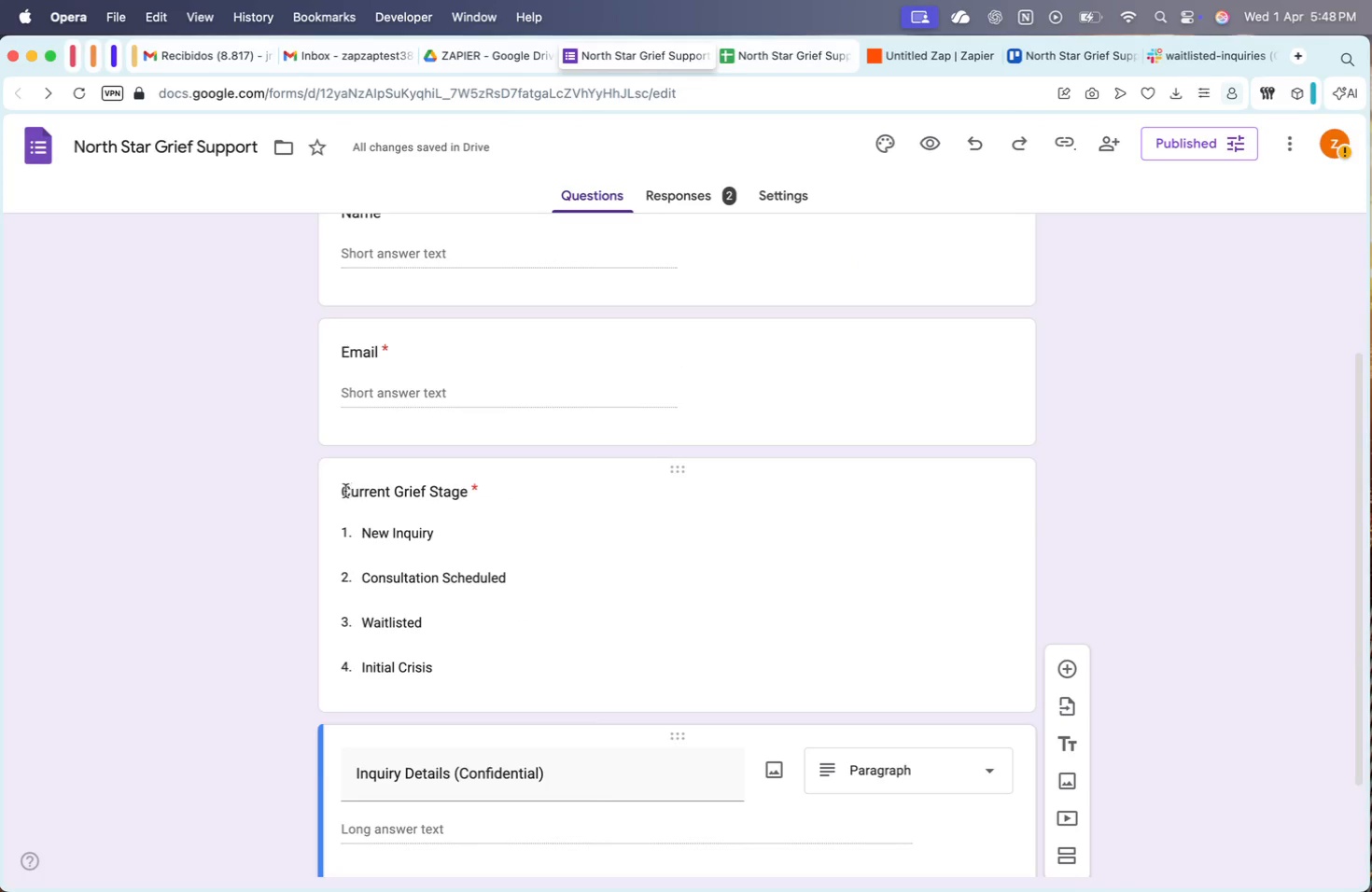 
left_click_drag(start_coordinate=[339, 493], to_coordinate=[455, 493])
 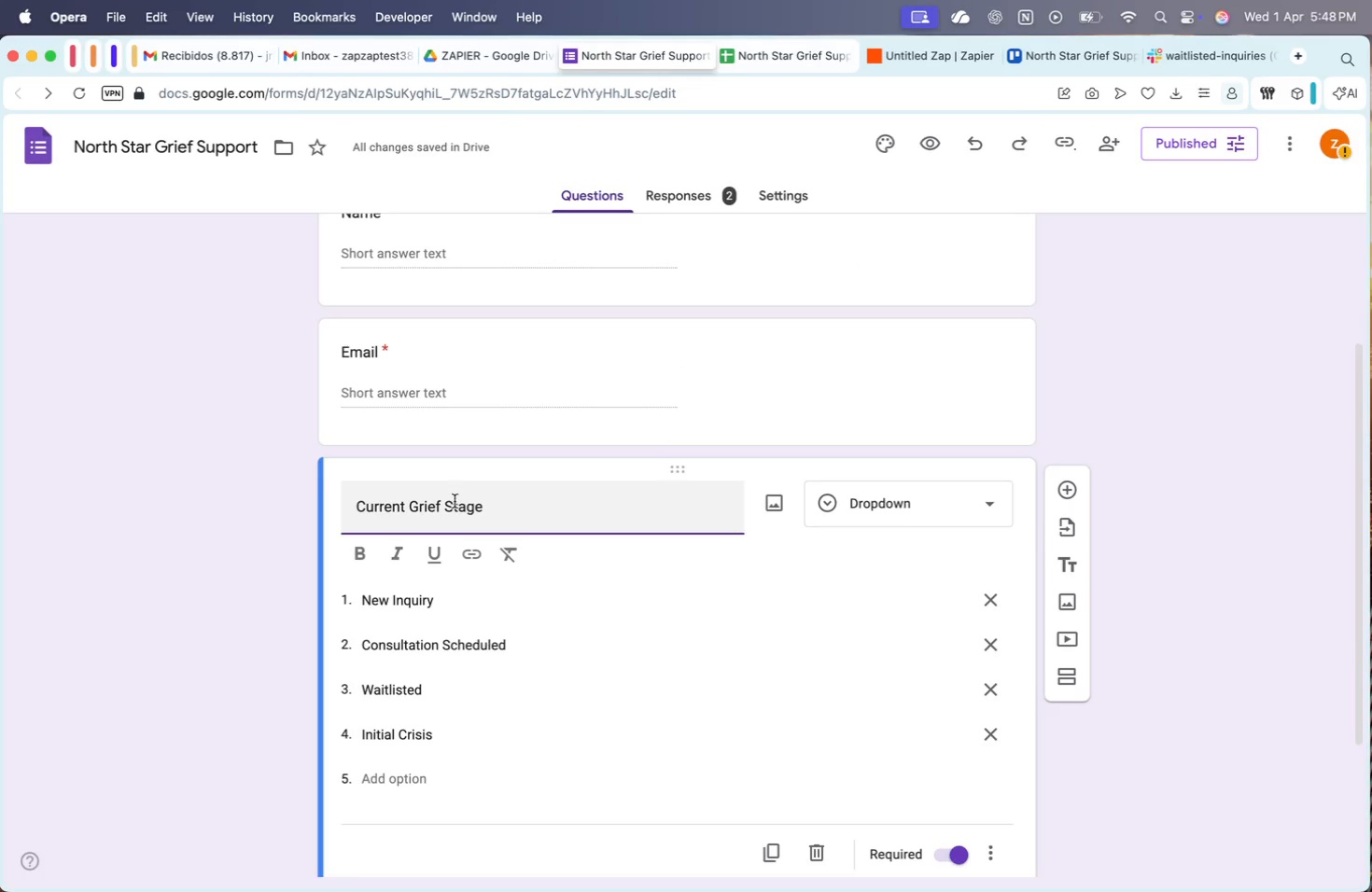 
double_click([455, 501])
 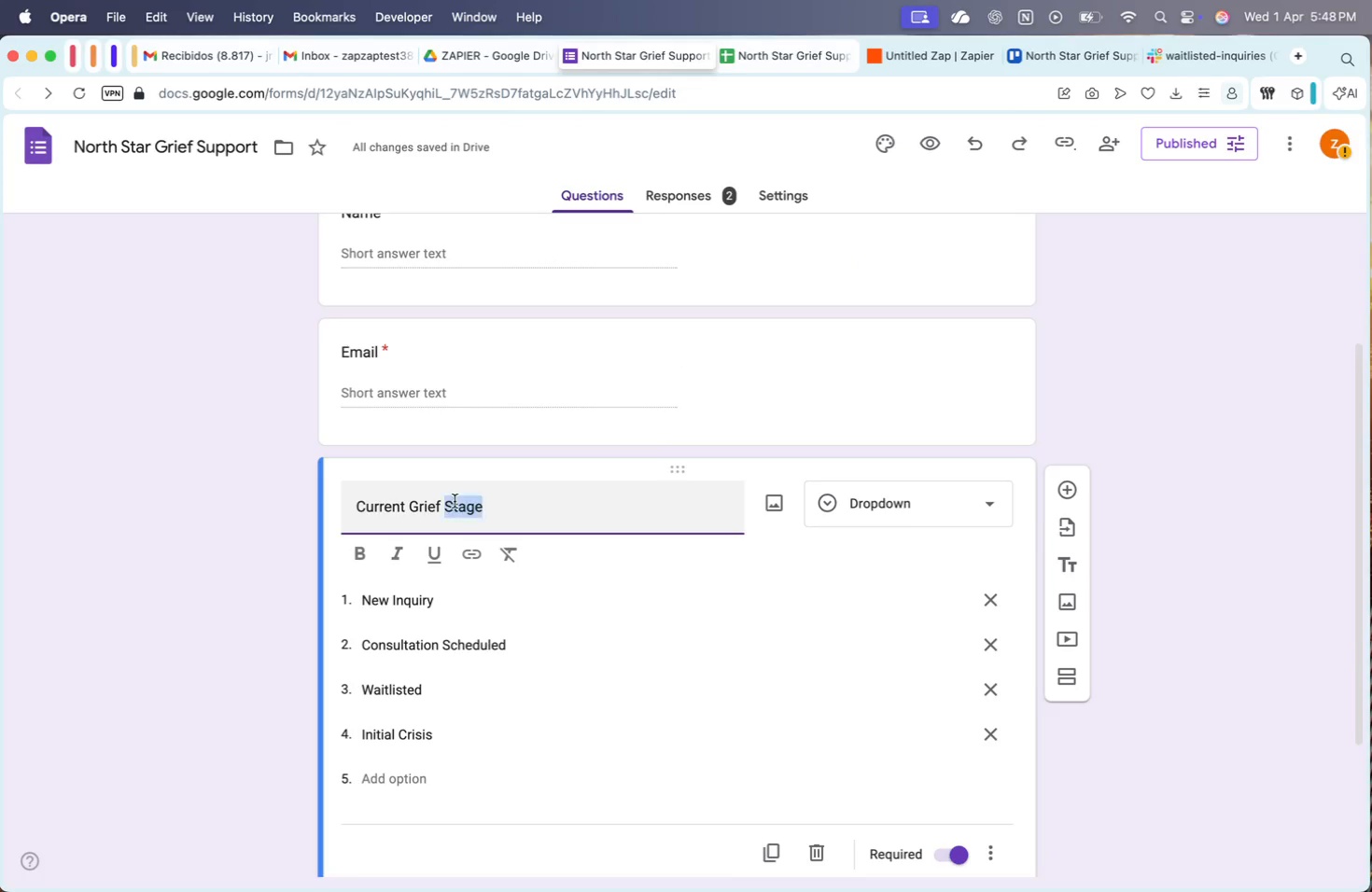 
triple_click([455, 501])
 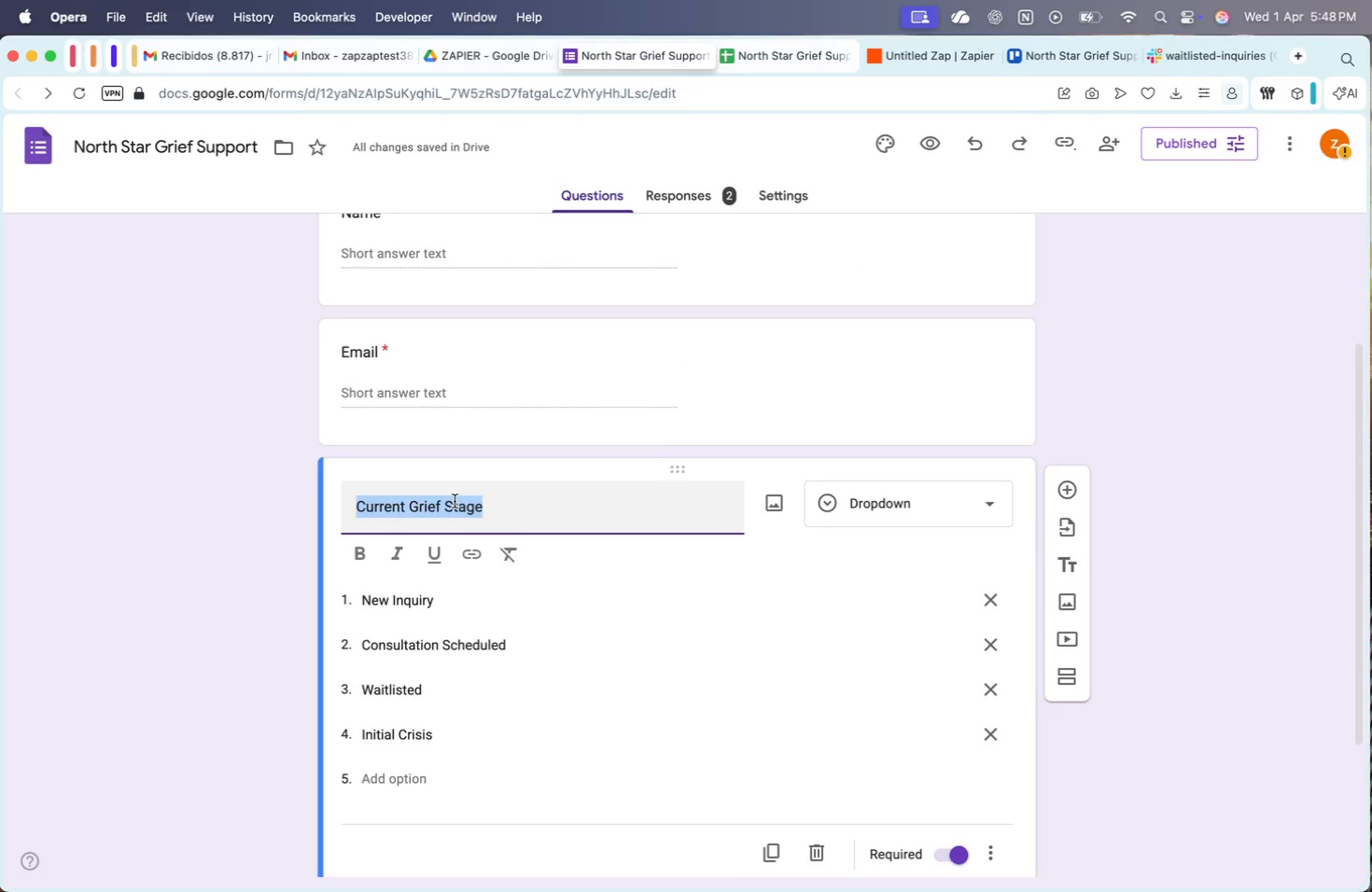 
key(Meta+CommandLeft)
 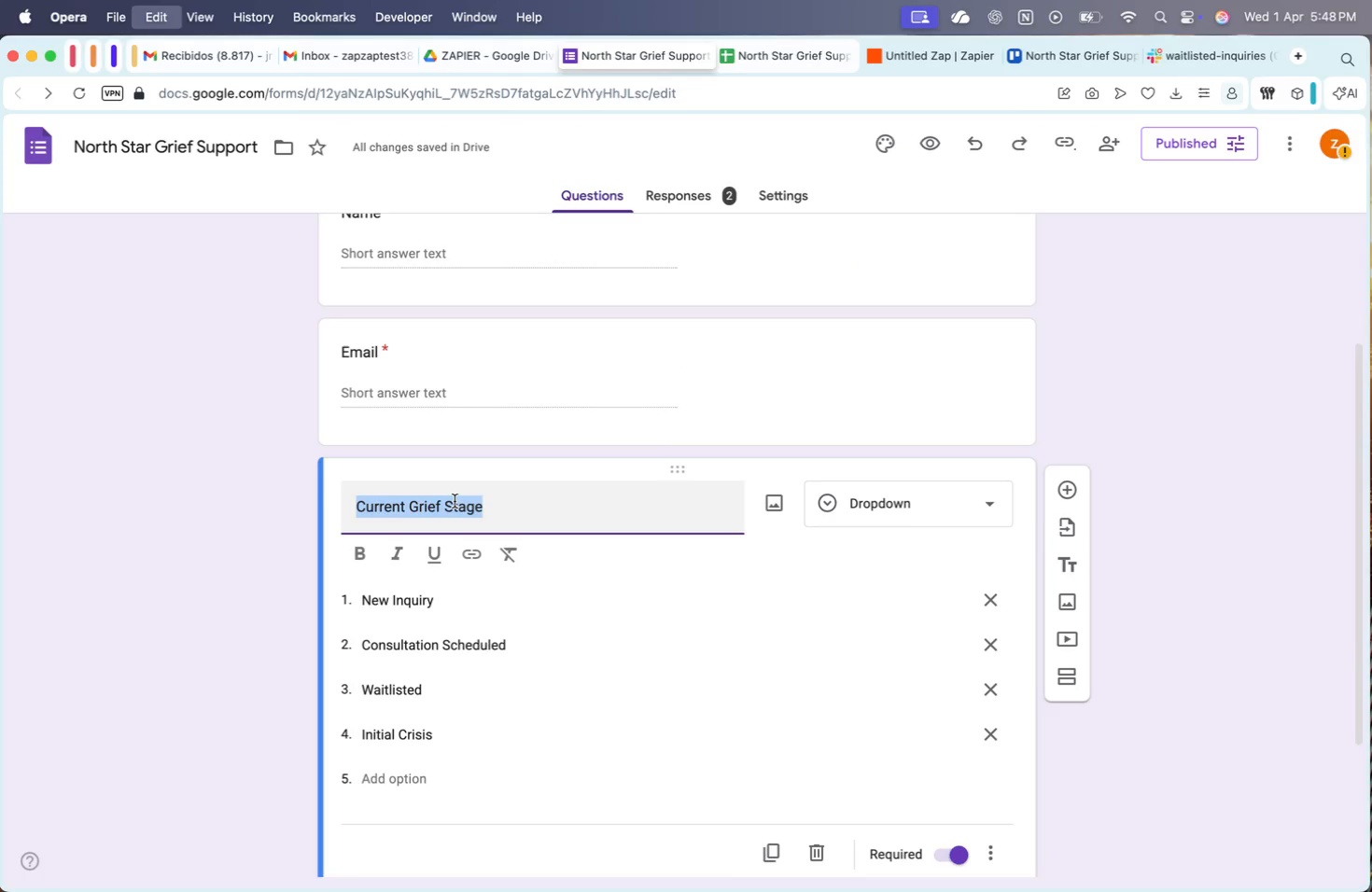 
key(Meta+C)
 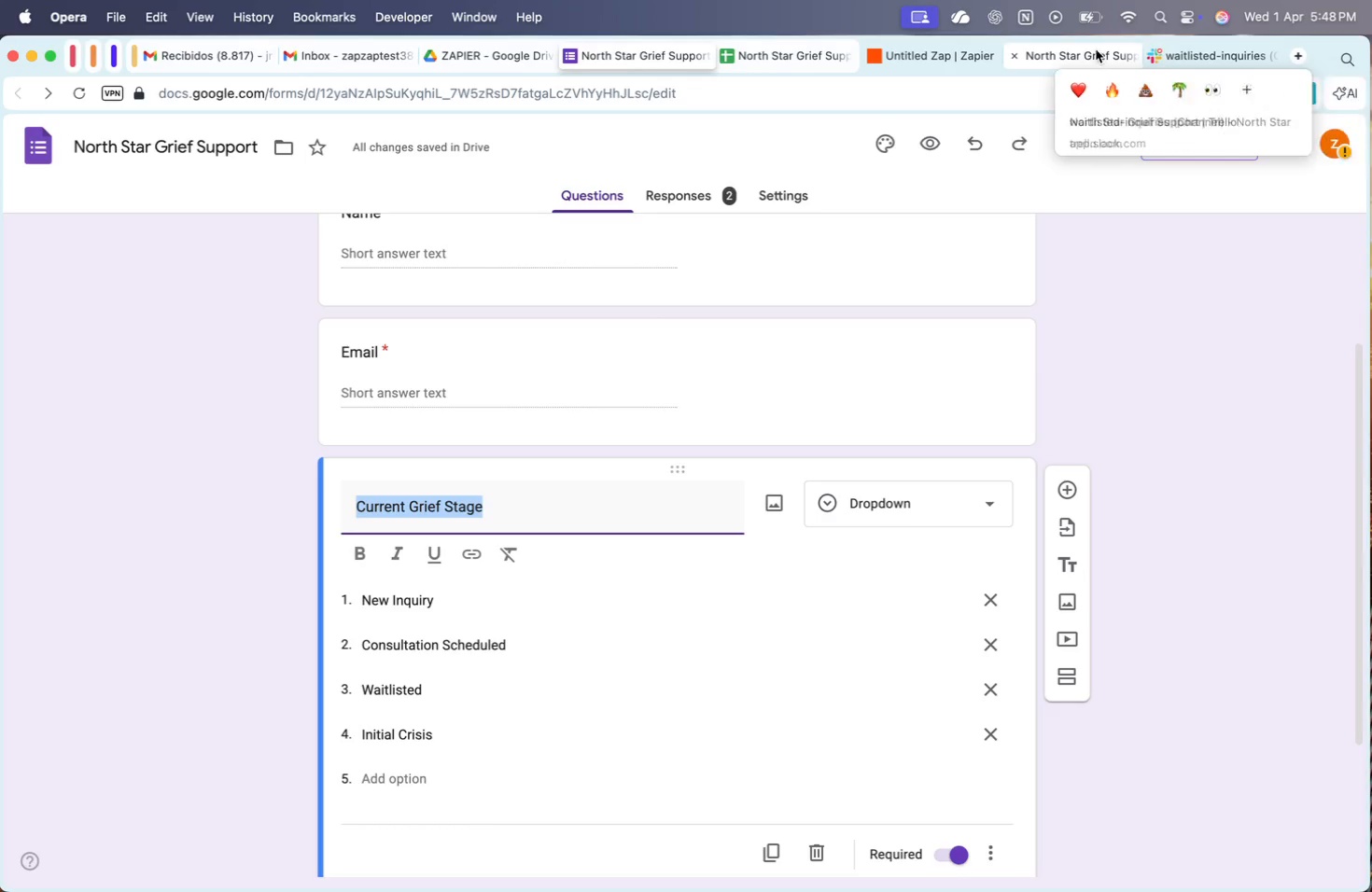 
left_click([961, 68])
 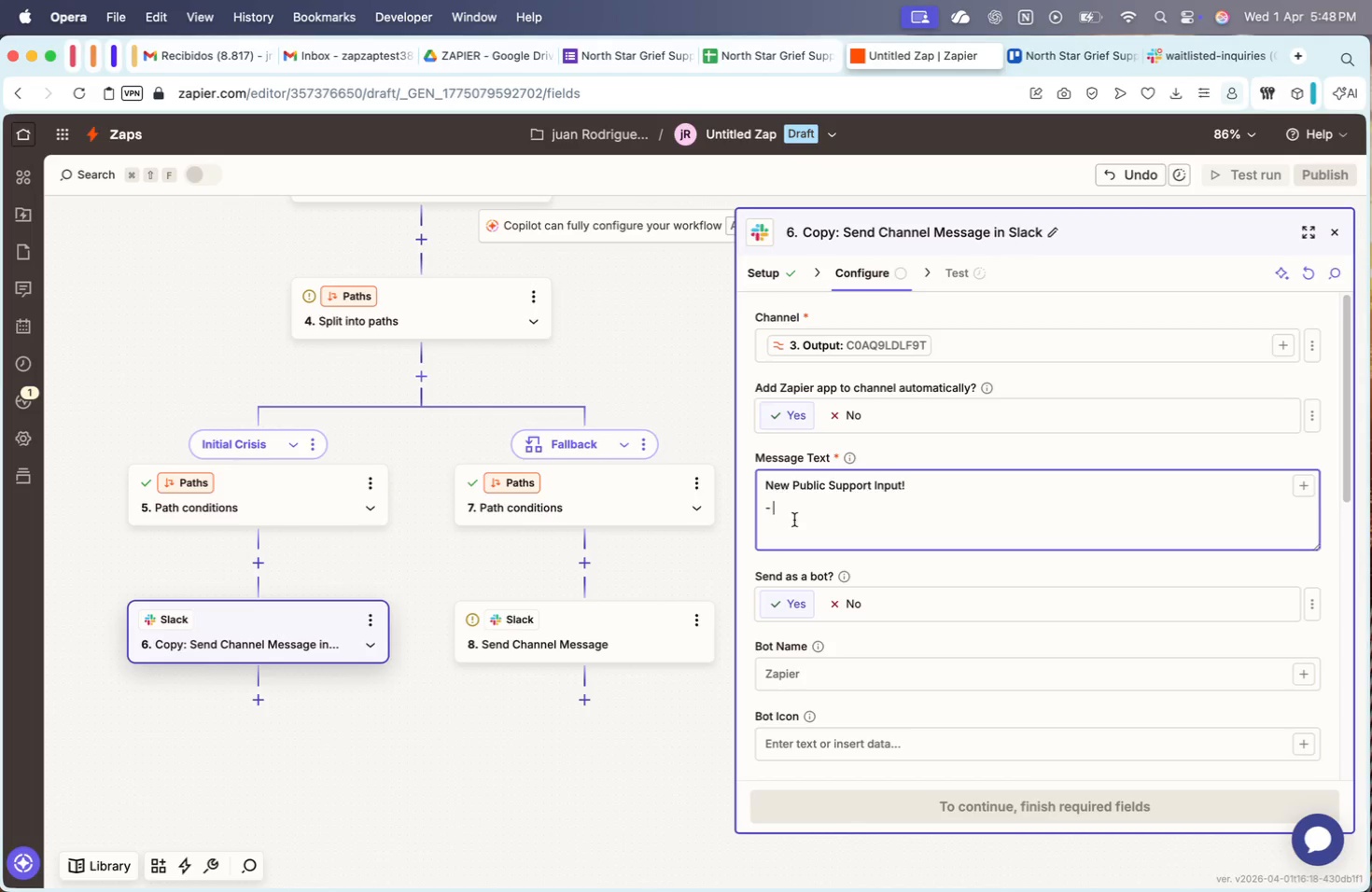 
hold_key(key=CommandLeft, duration=0.38)
 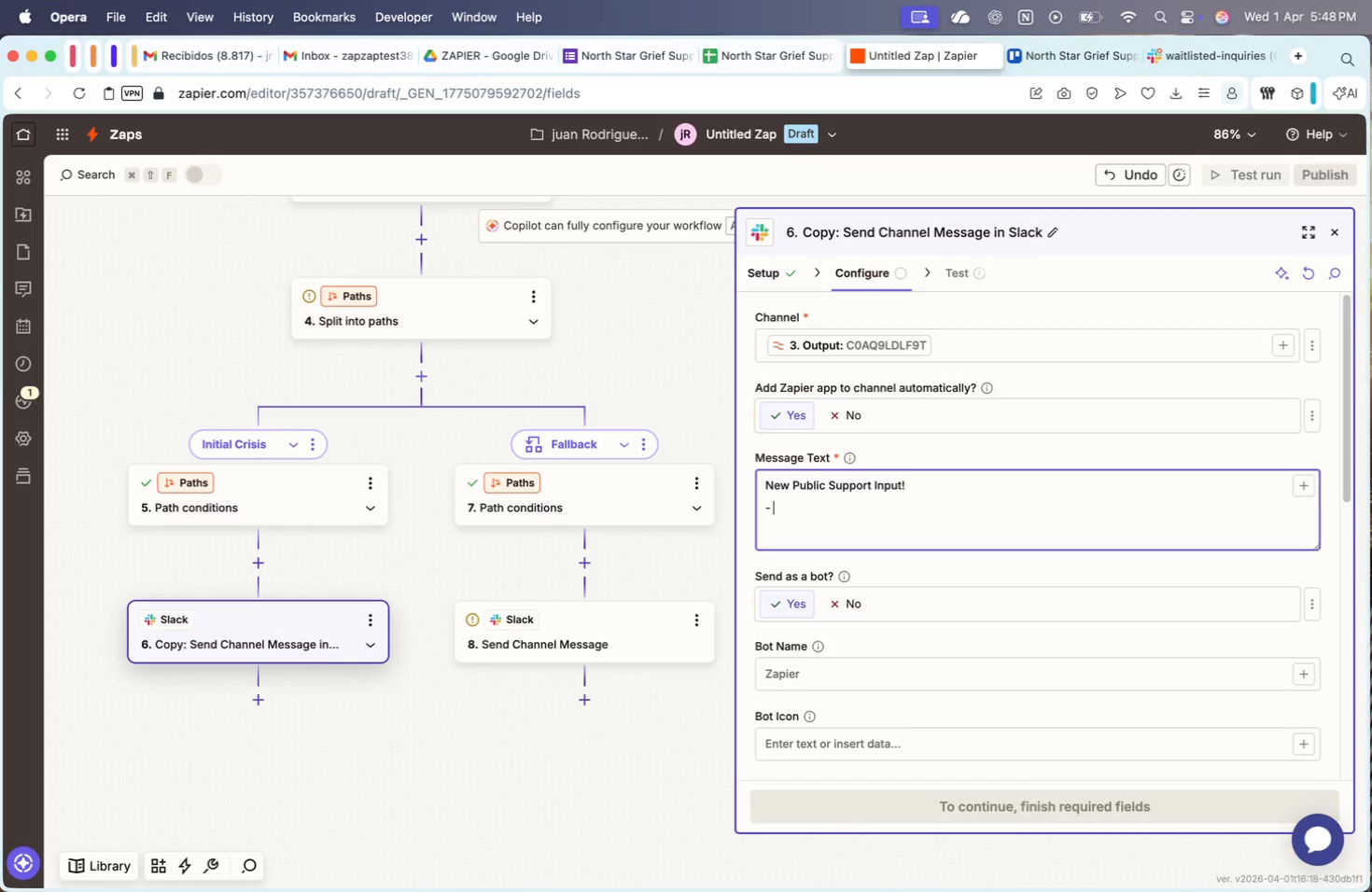 
key(Backspace)
 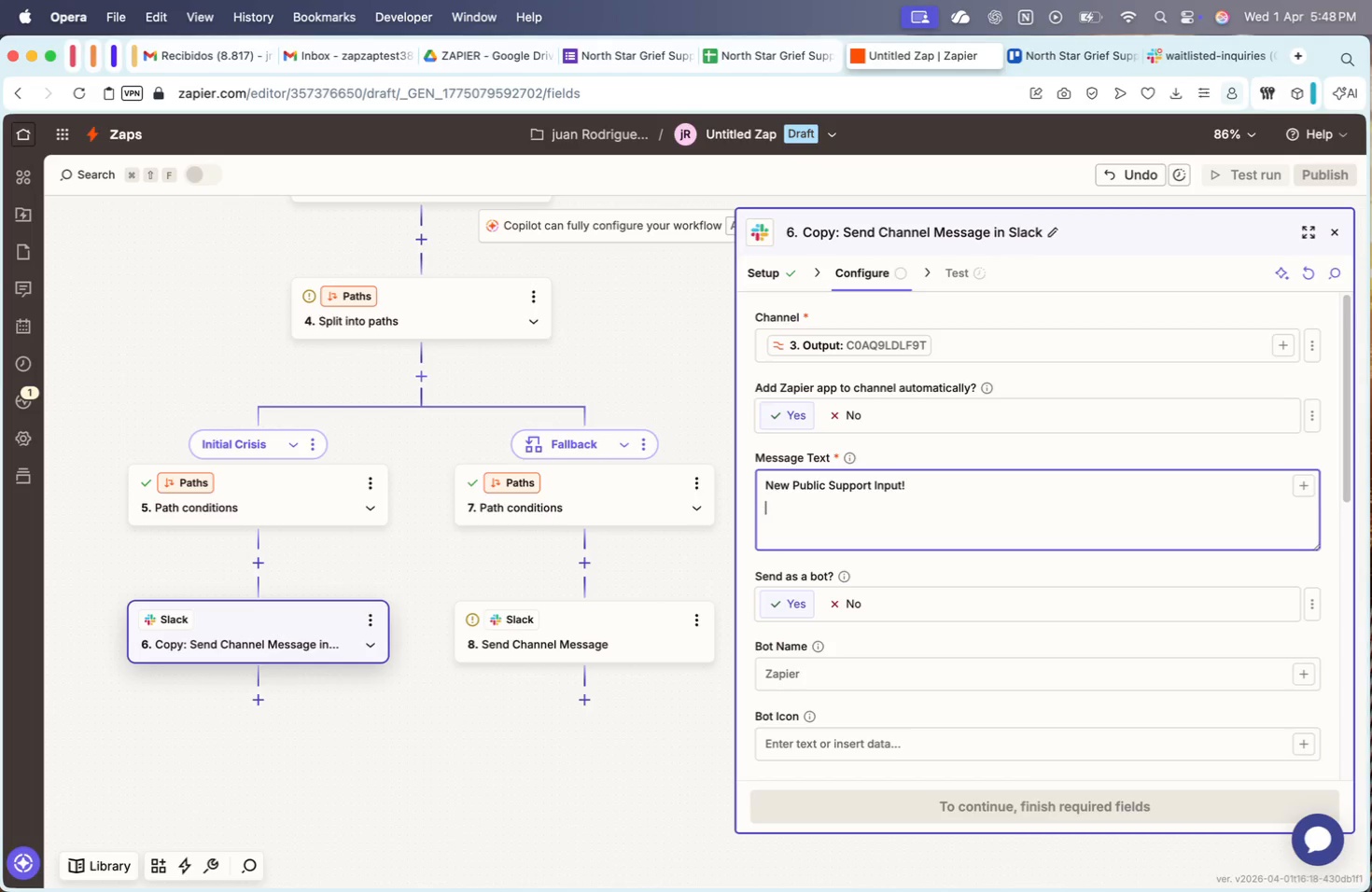 
key(Backspace)
 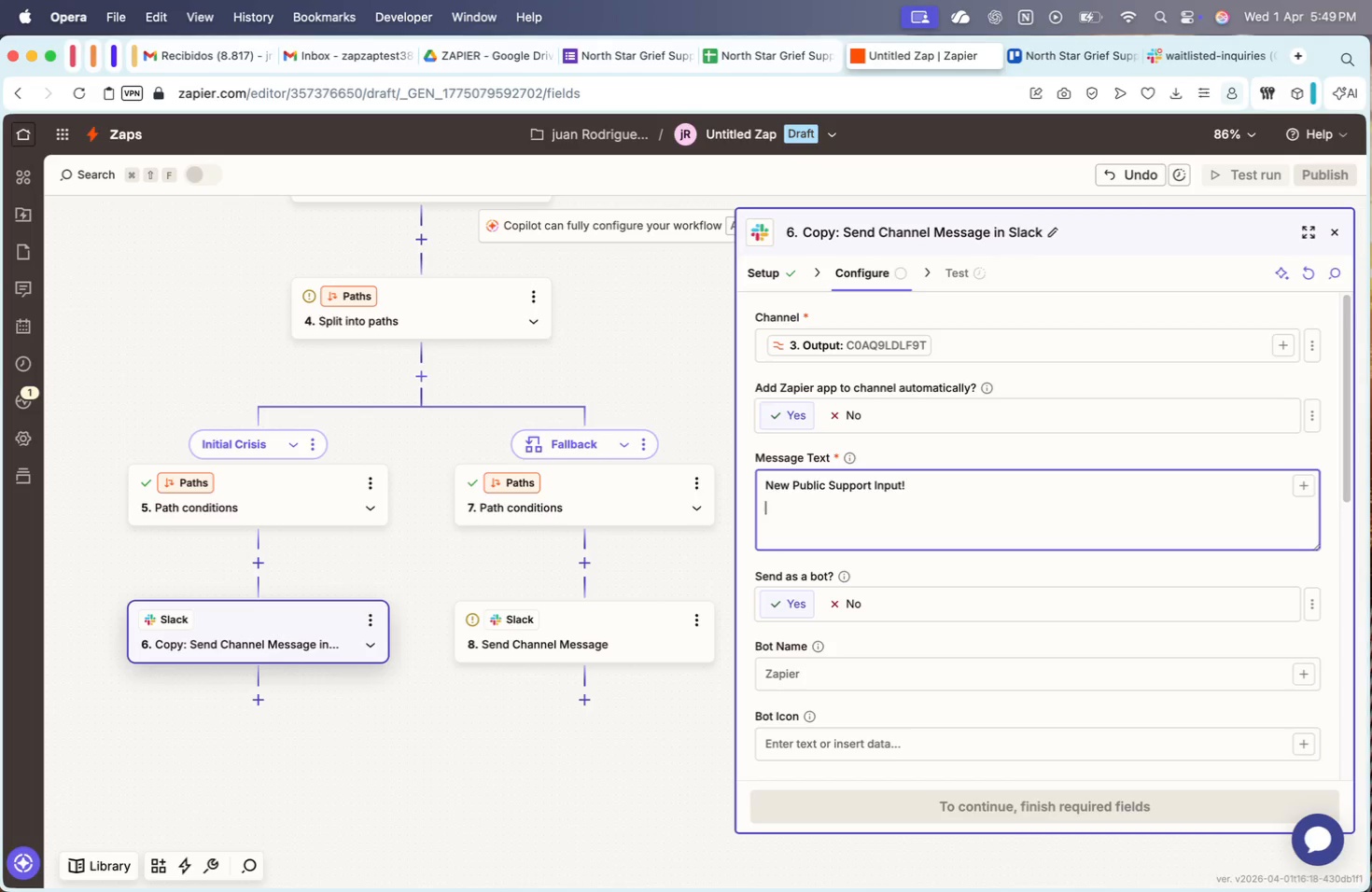 
key(Shift+ShiftRight)
 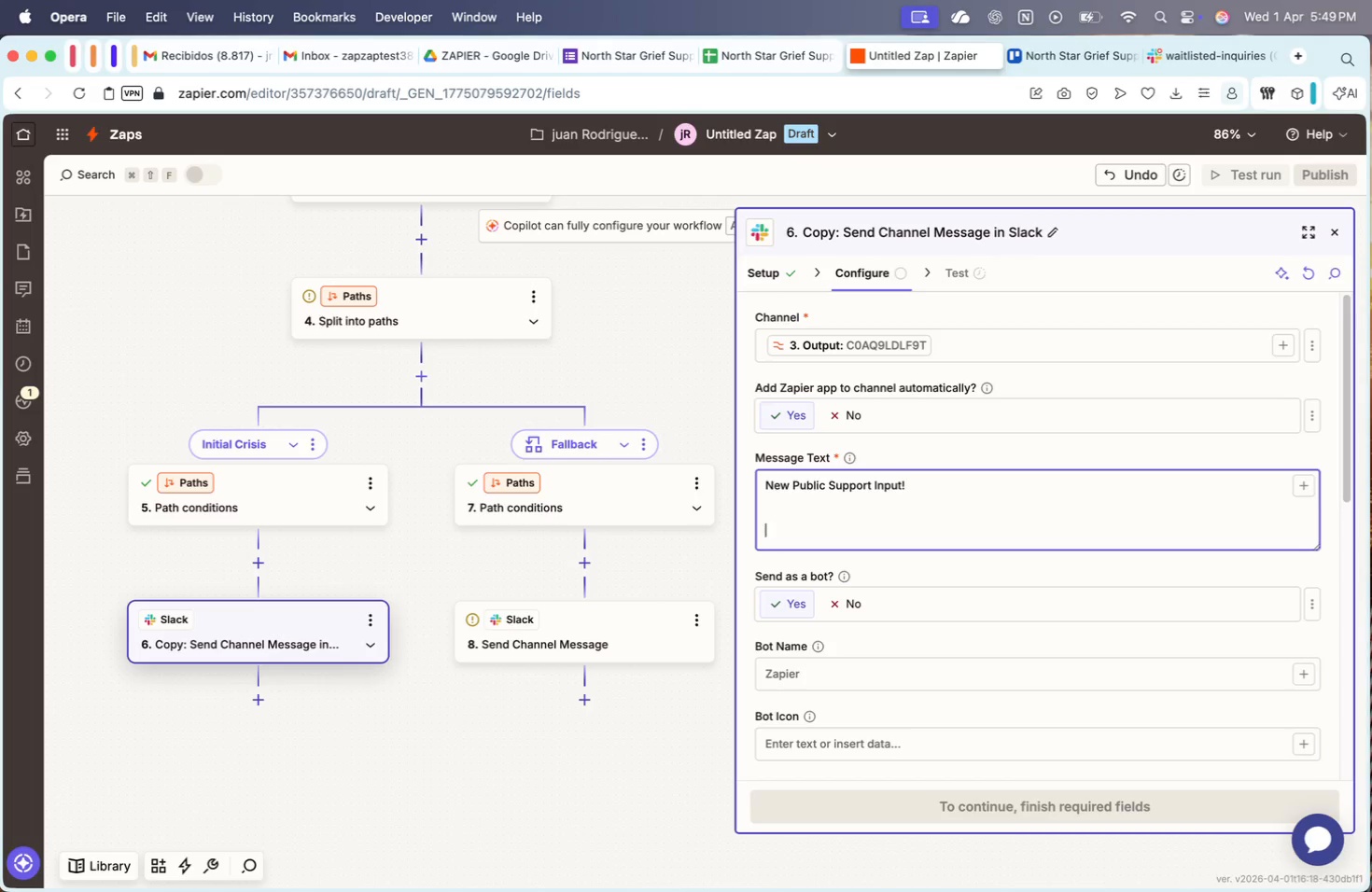 
key(Shift+Enter)
 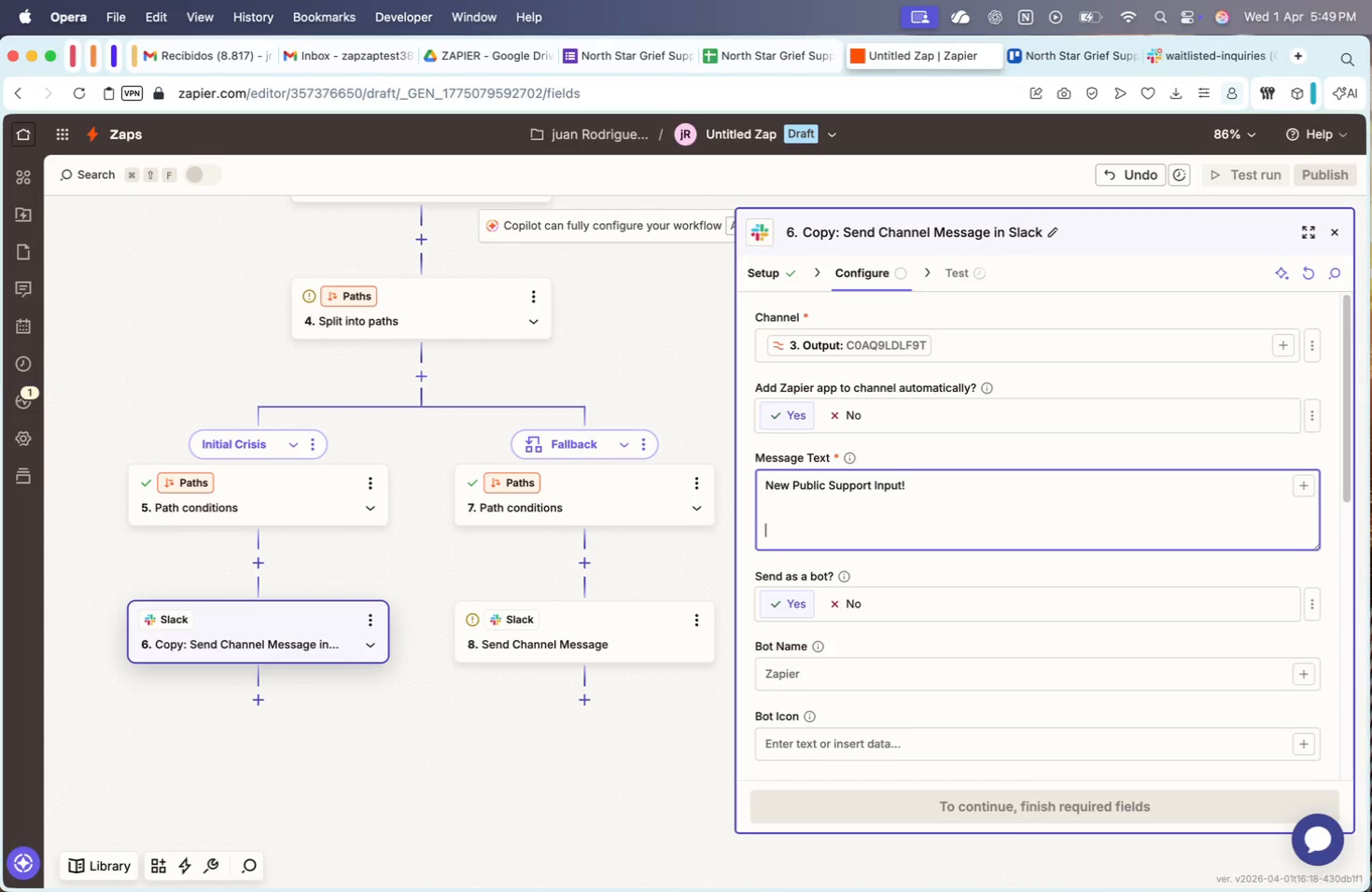 
key(Meta+V)
 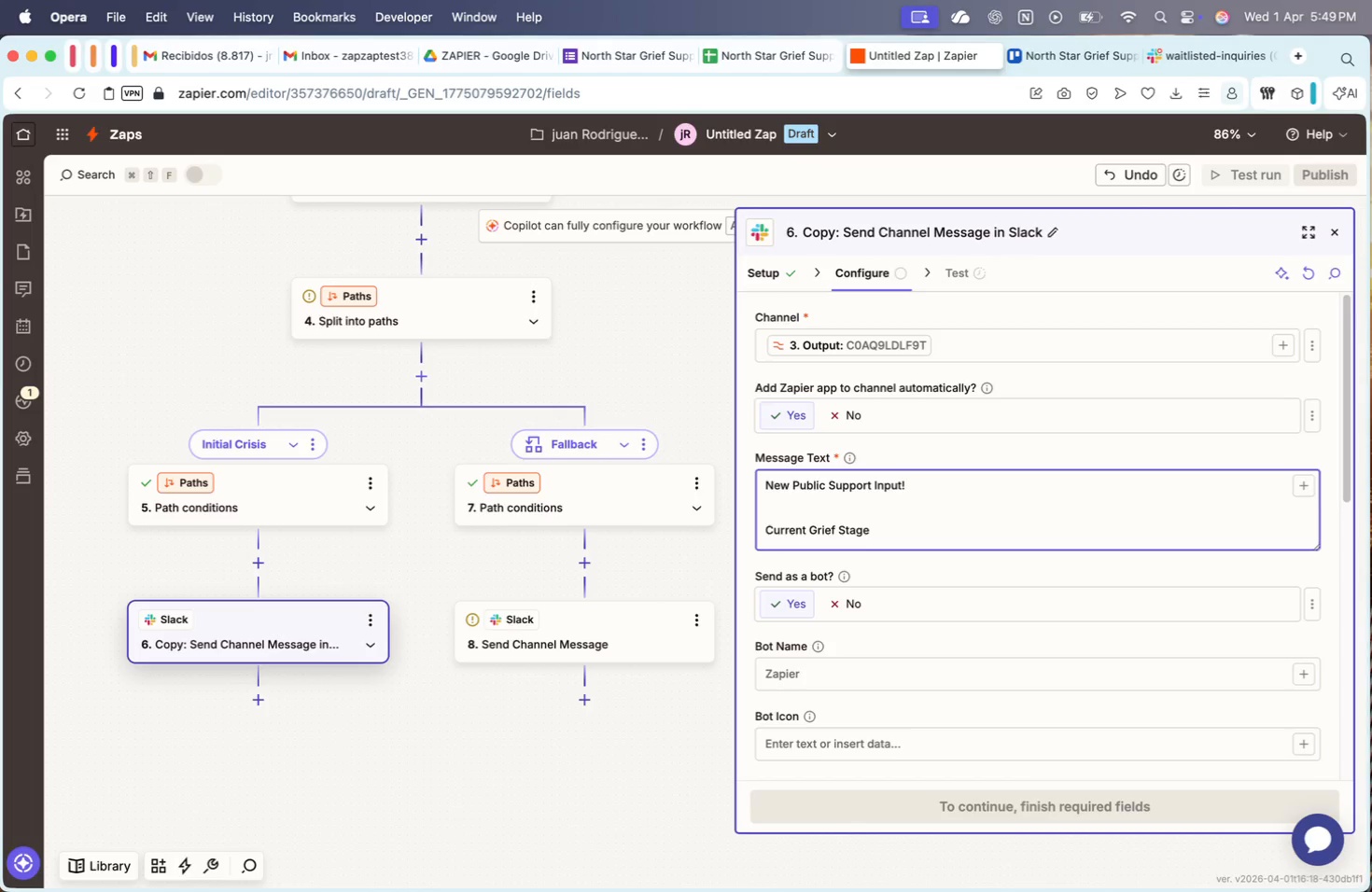 
key(Shift+Semicolon)
 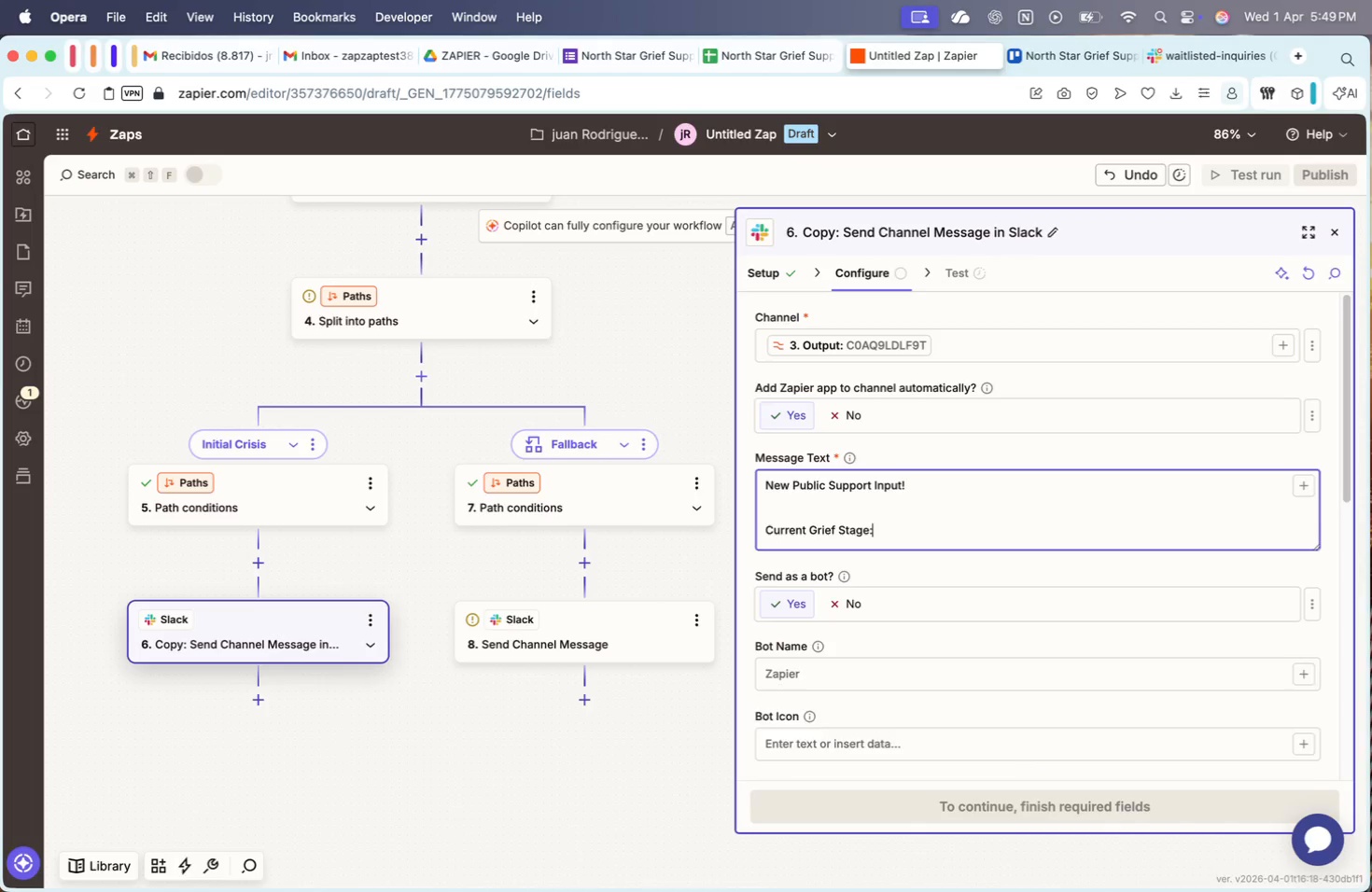 
key(Shift+Enter)
 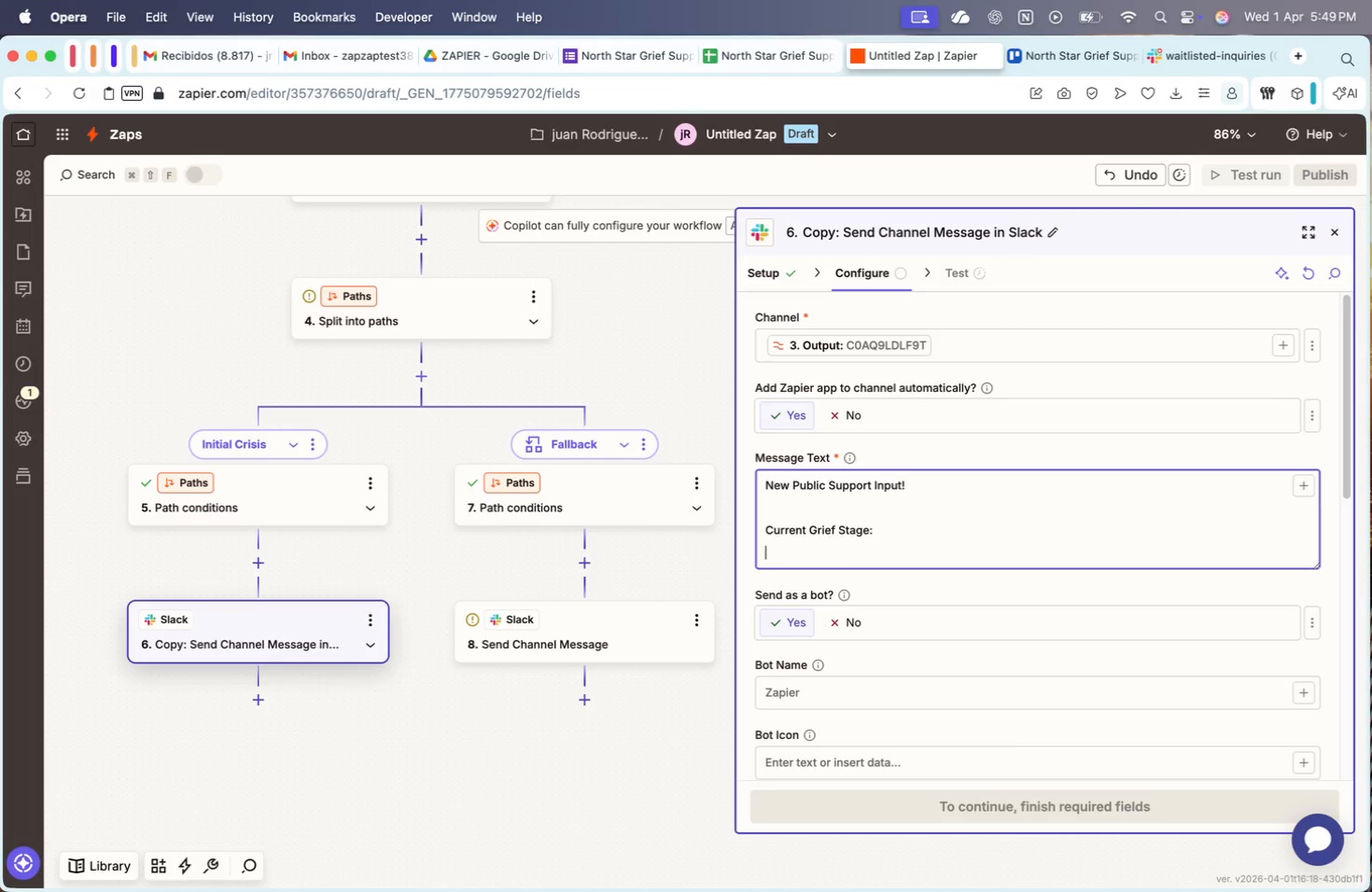 
key(Tab)
 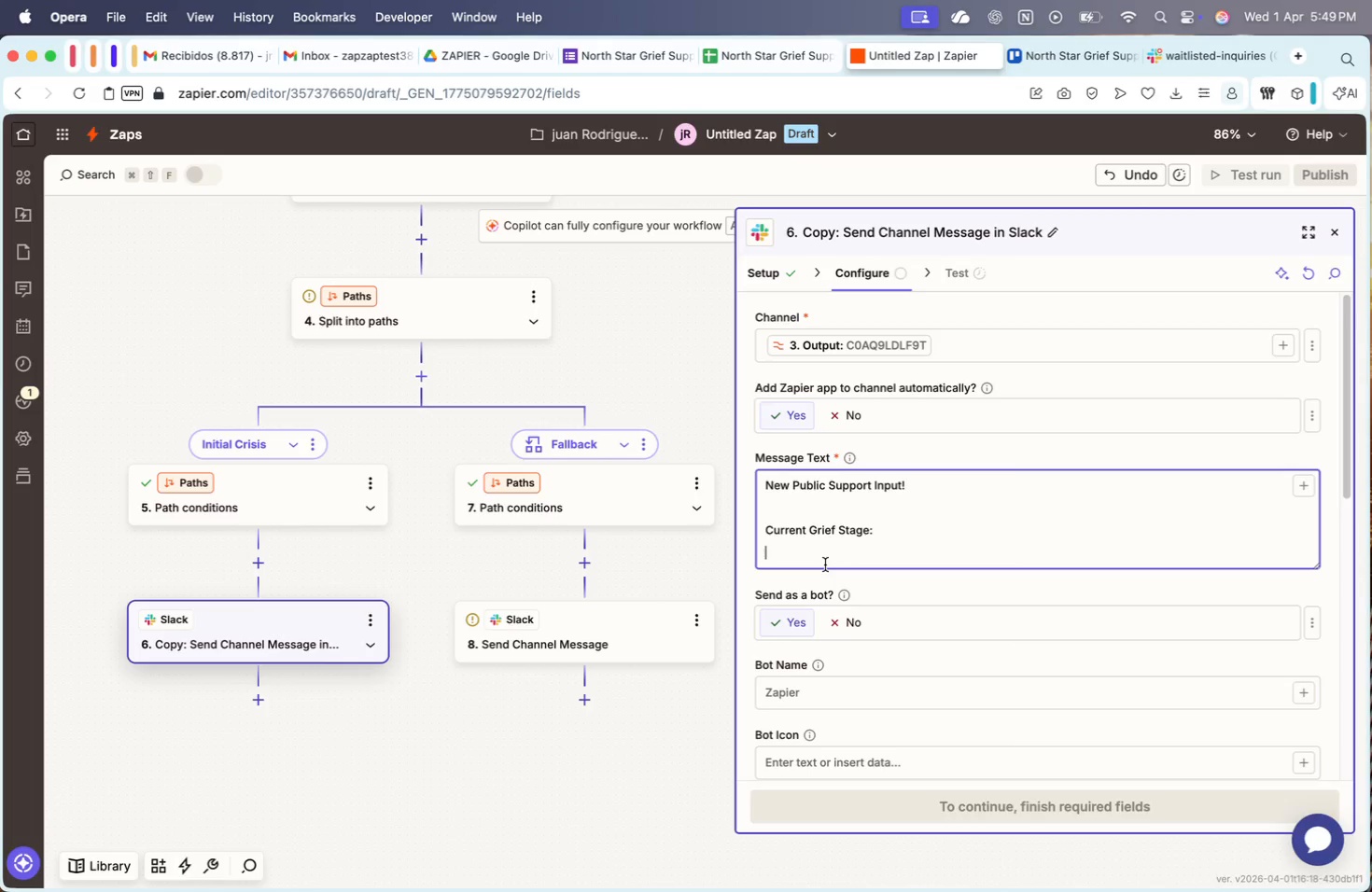 
key(Minus)
 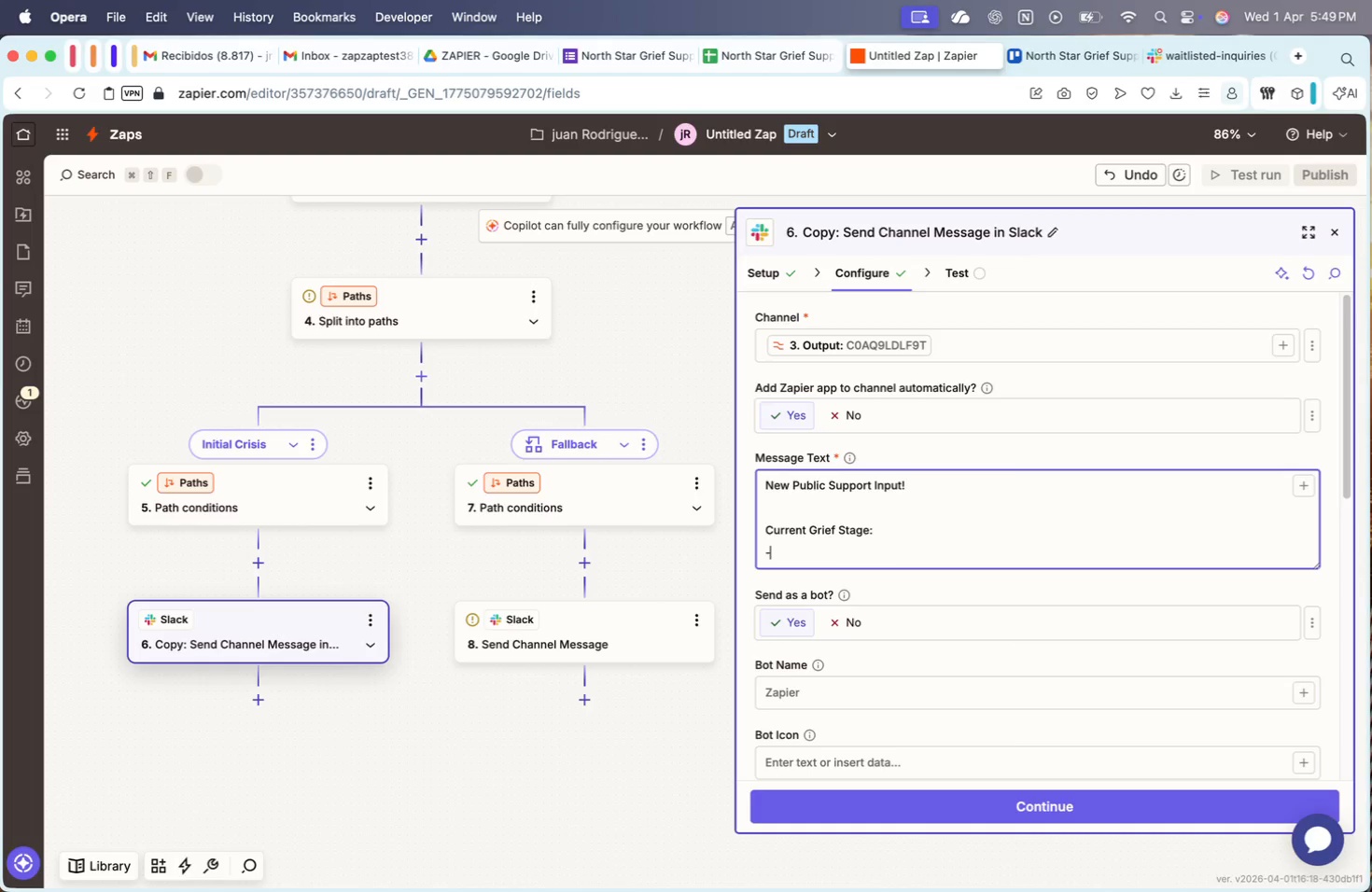 
key(ArrowLeft)
 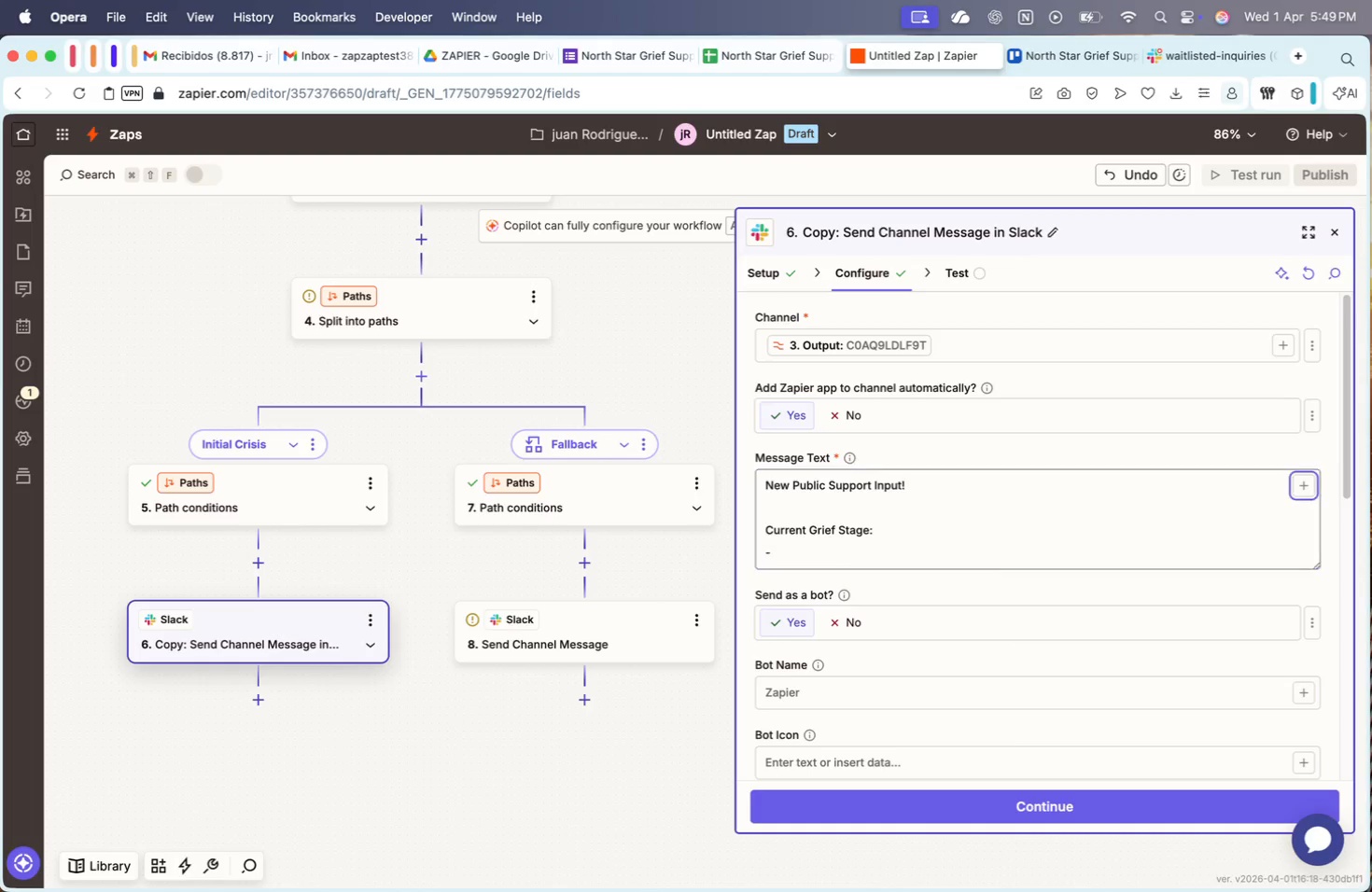 
key(Tab)
 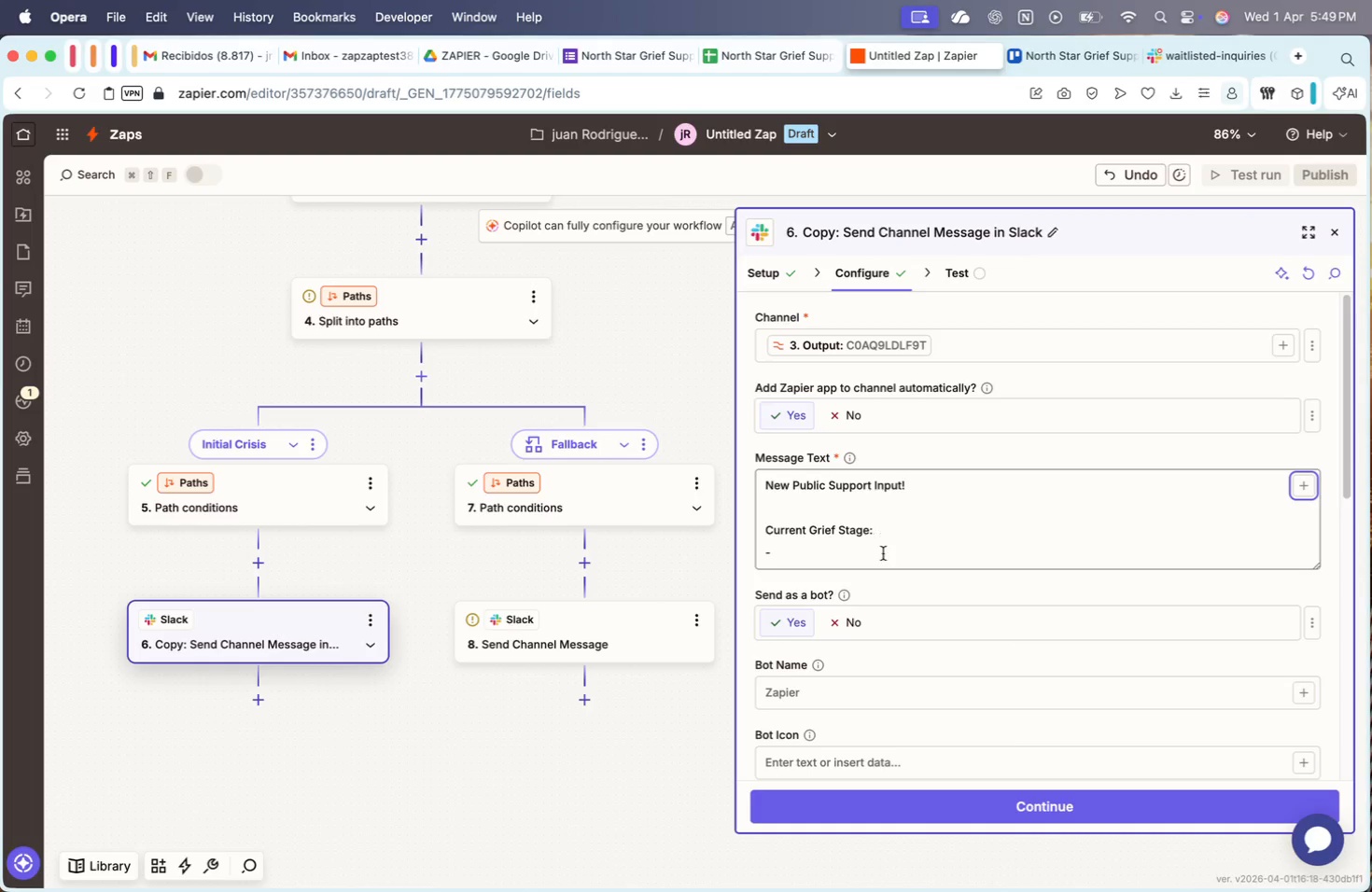 
scroll: coordinate [883, 553], scroll_direction: down, amount: 12.0
 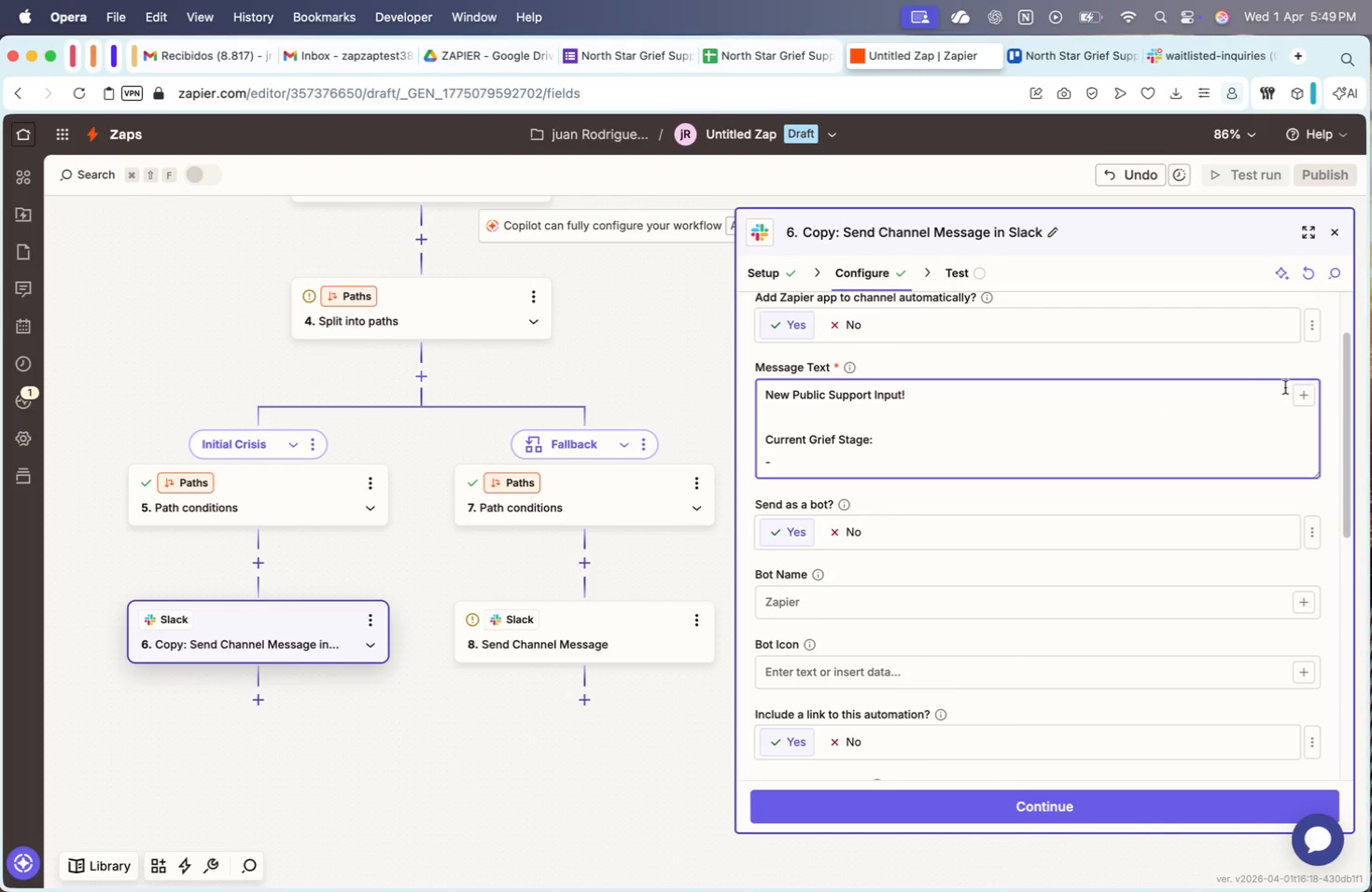 
left_click([1302, 394])
 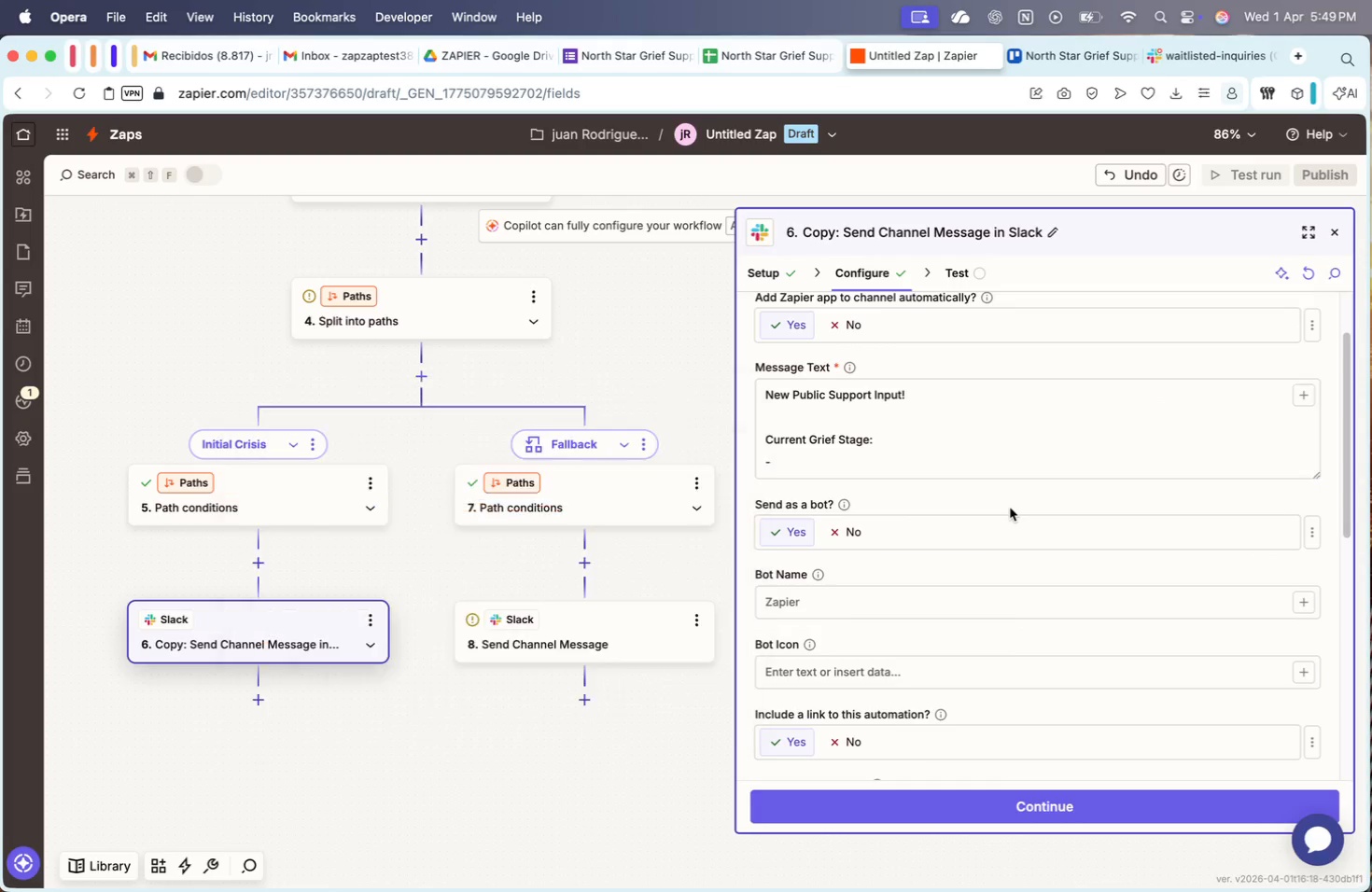 
double_click([929, 449])
 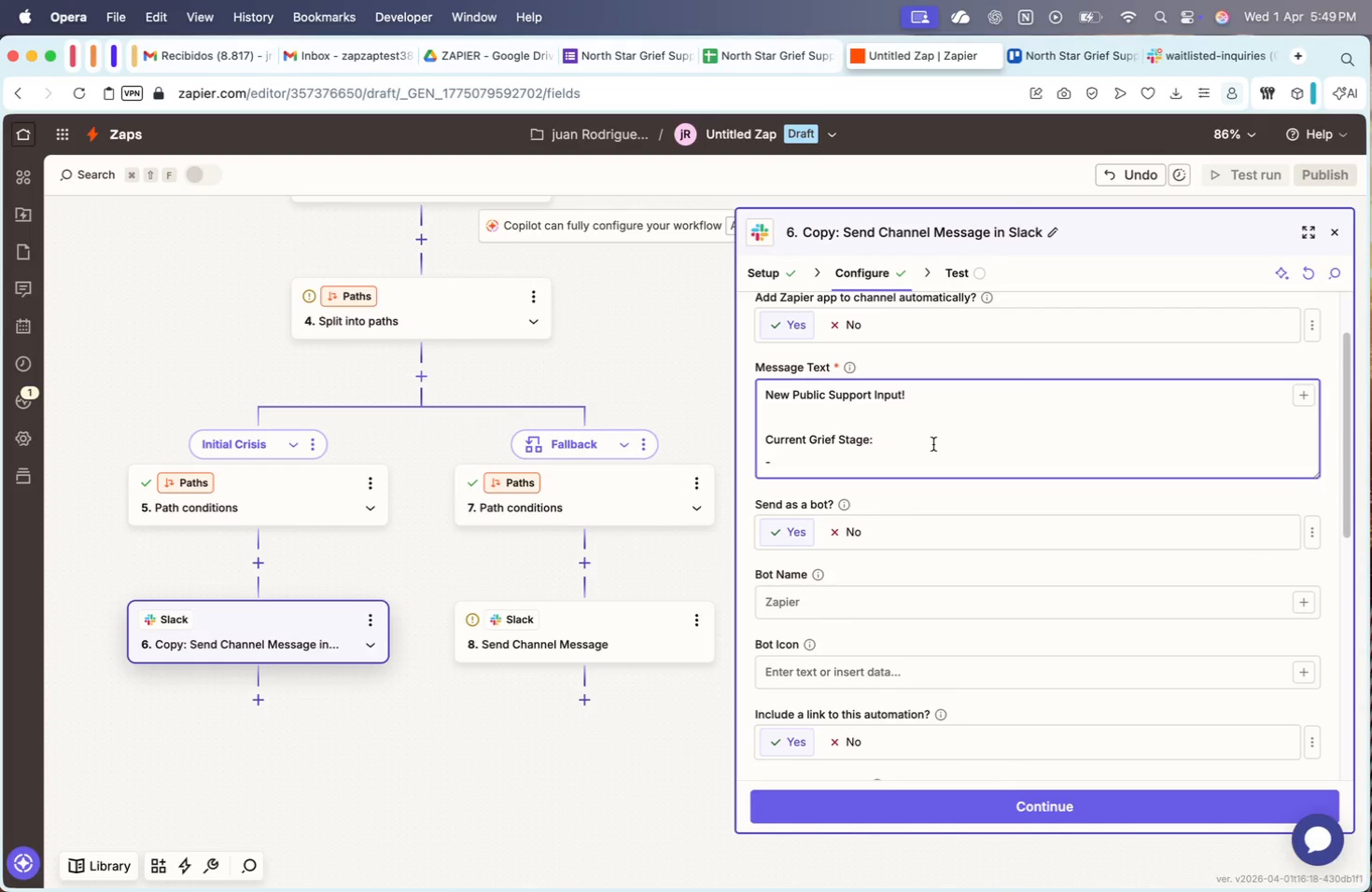 
key(Slash)
 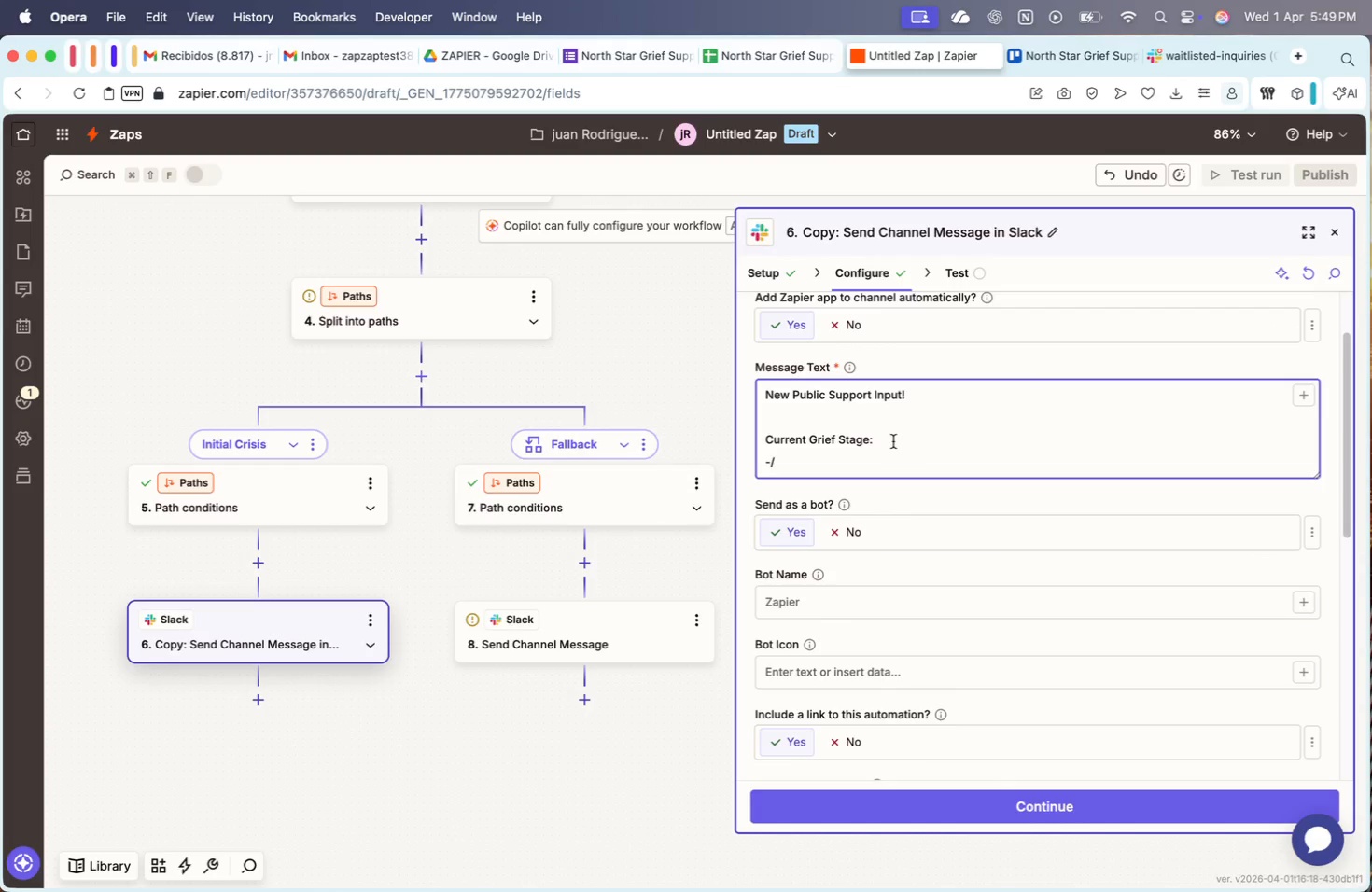 
key(Backspace)
 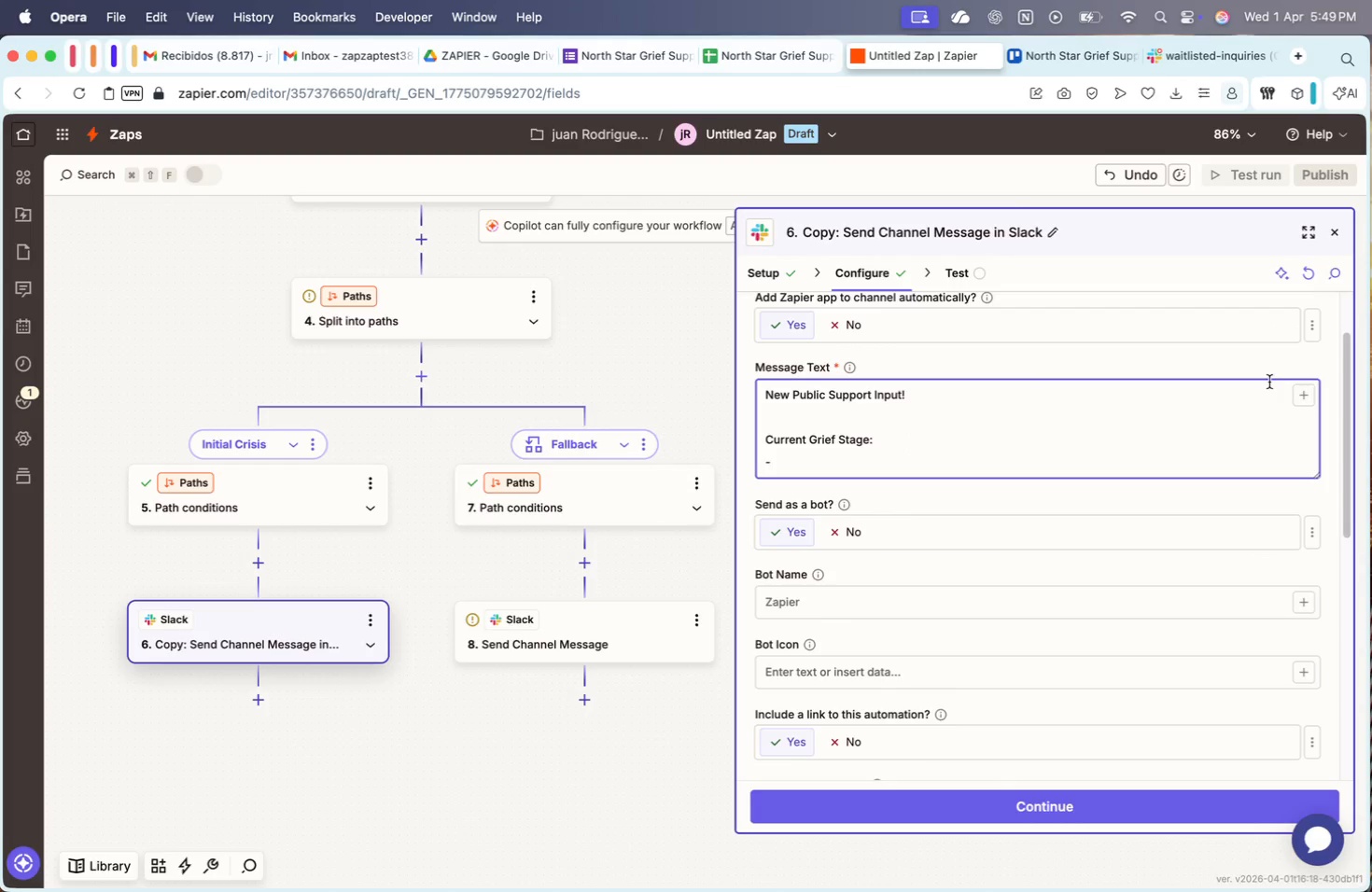 
left_click([1309, 389])
 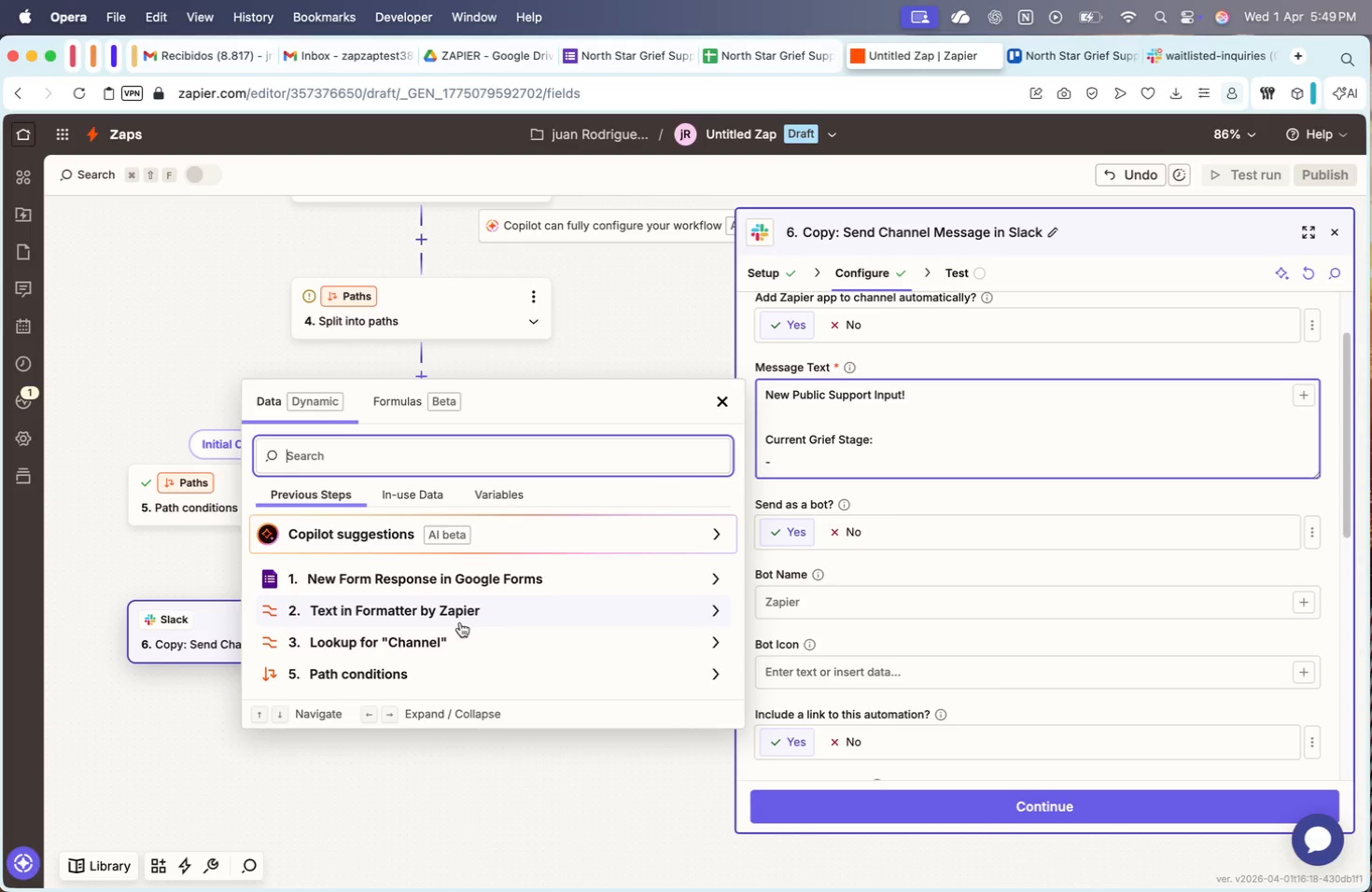 
wait(29.2)
 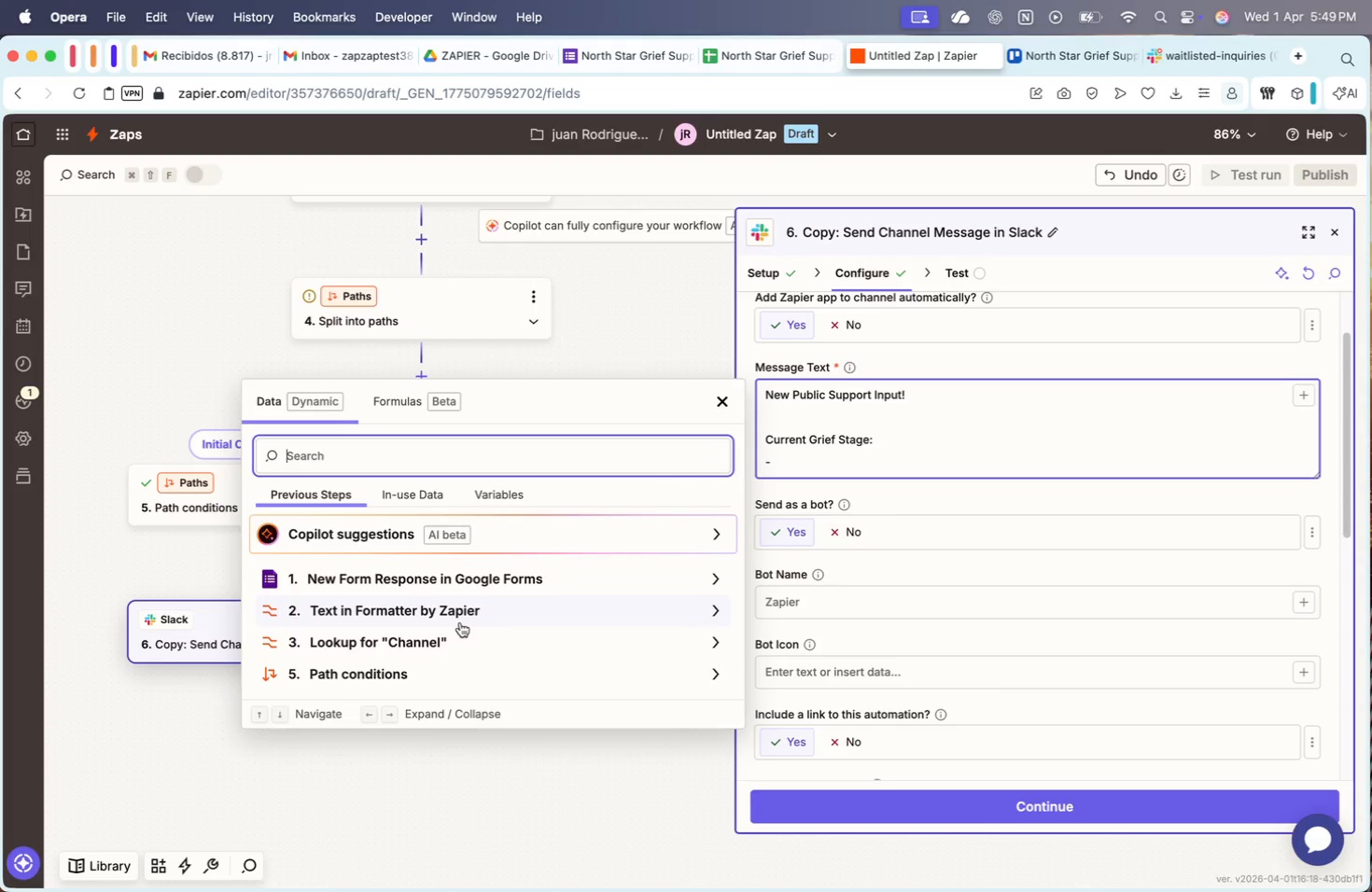 
left_click([469, 590])
 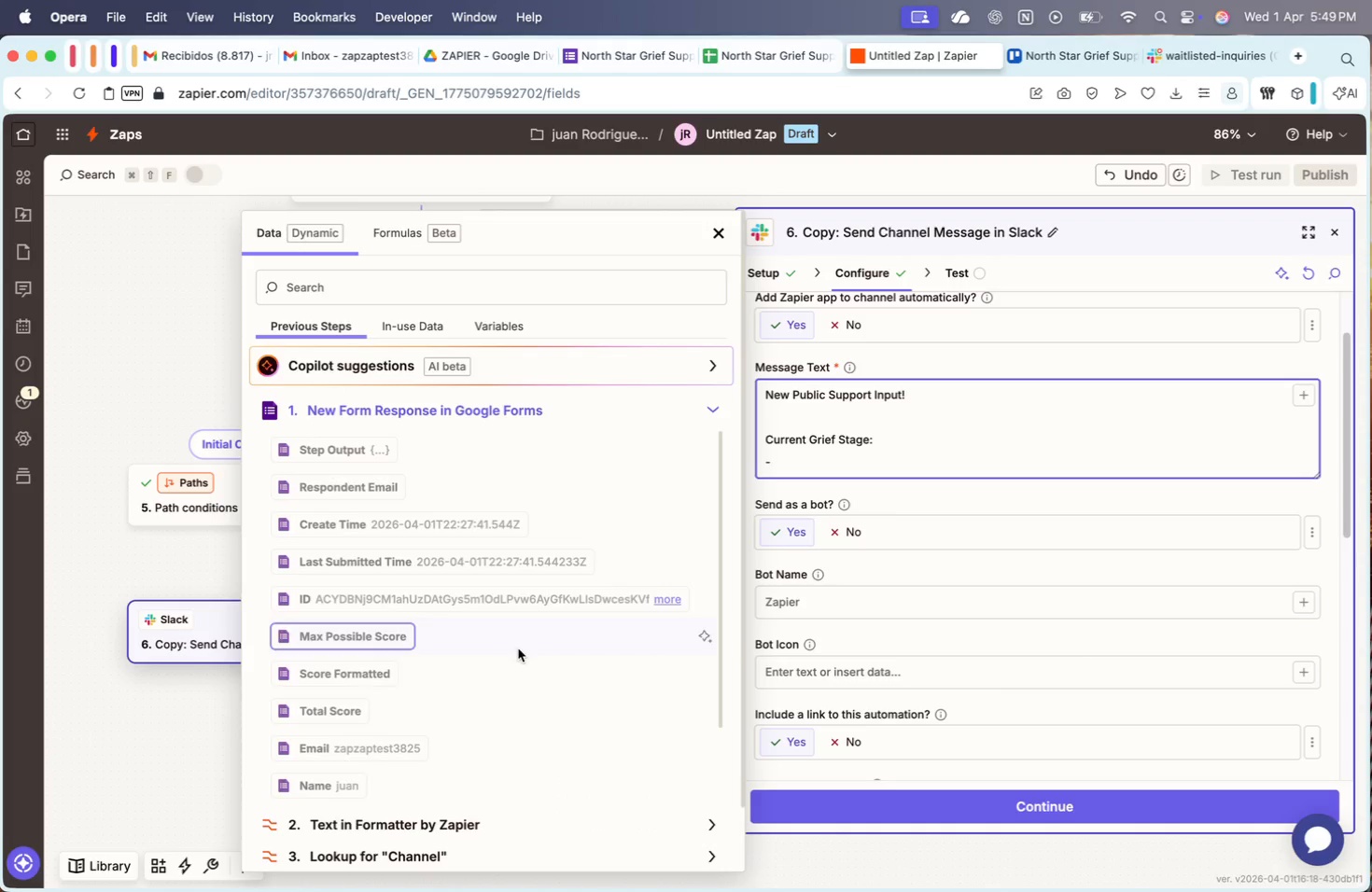 
scroll: coordinate [550, 679], scroll_direction: down, amount: 169.0
 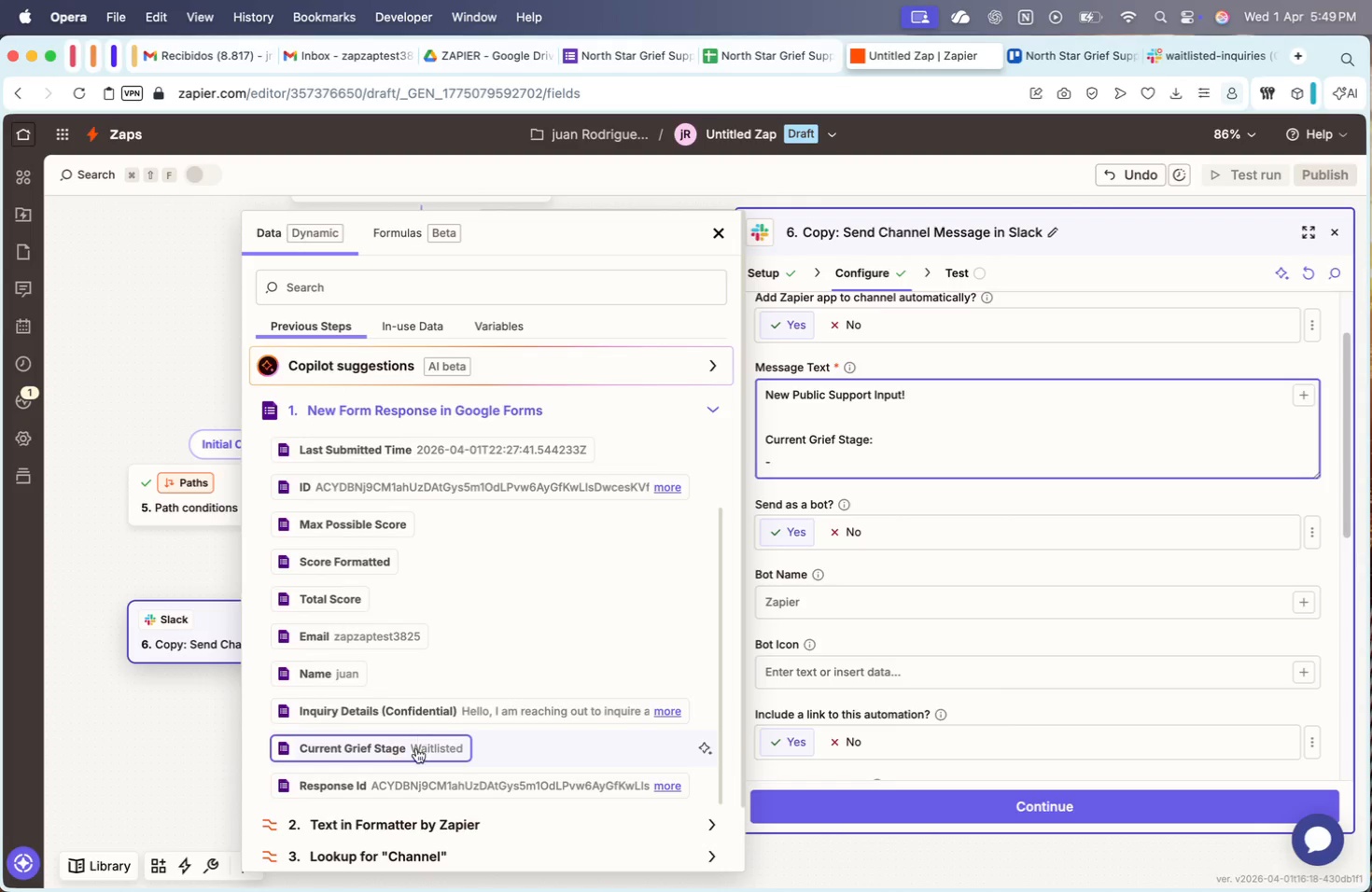 
left_click([417, 751])
 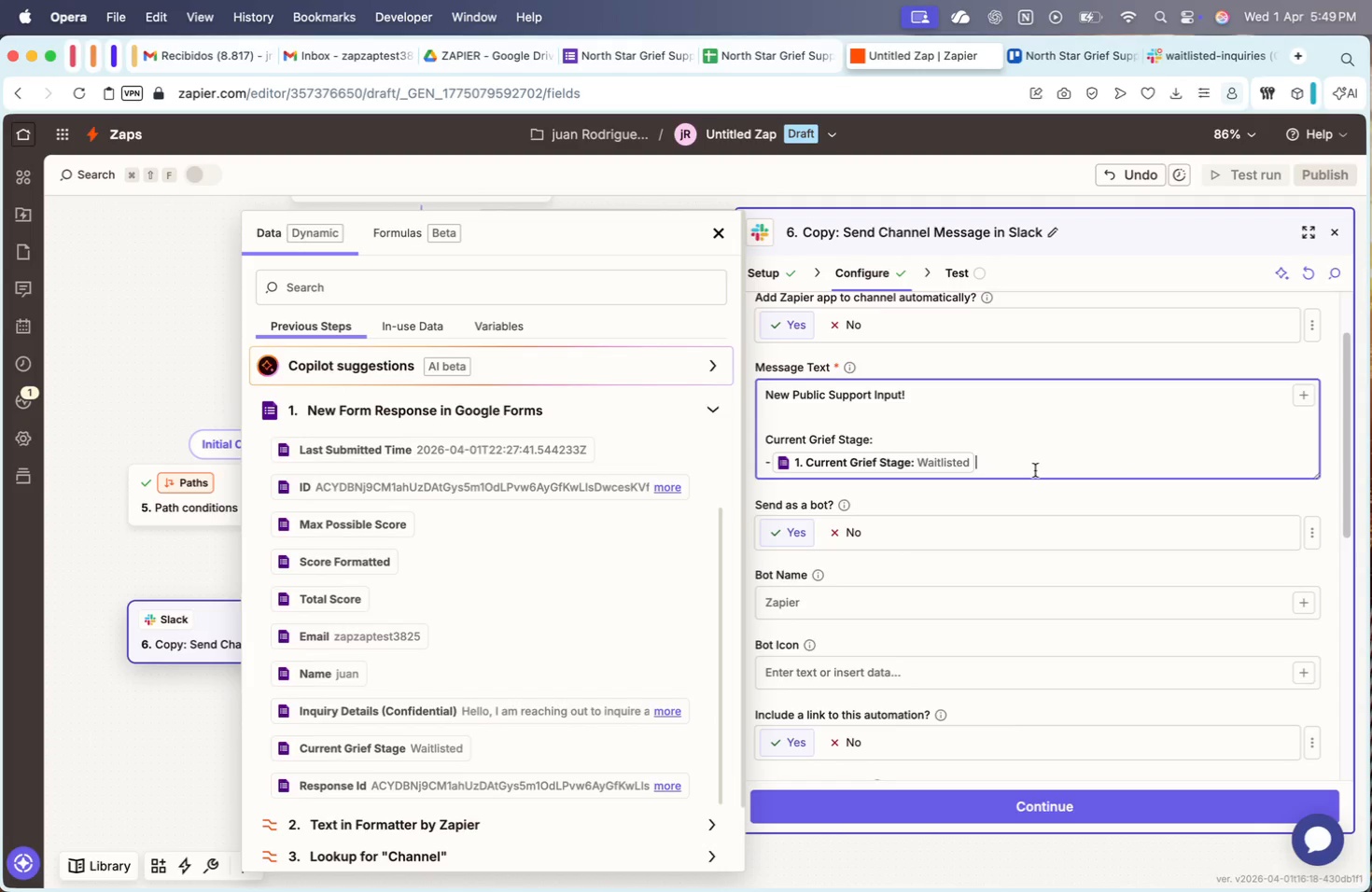 
key(Shift+Enter)
 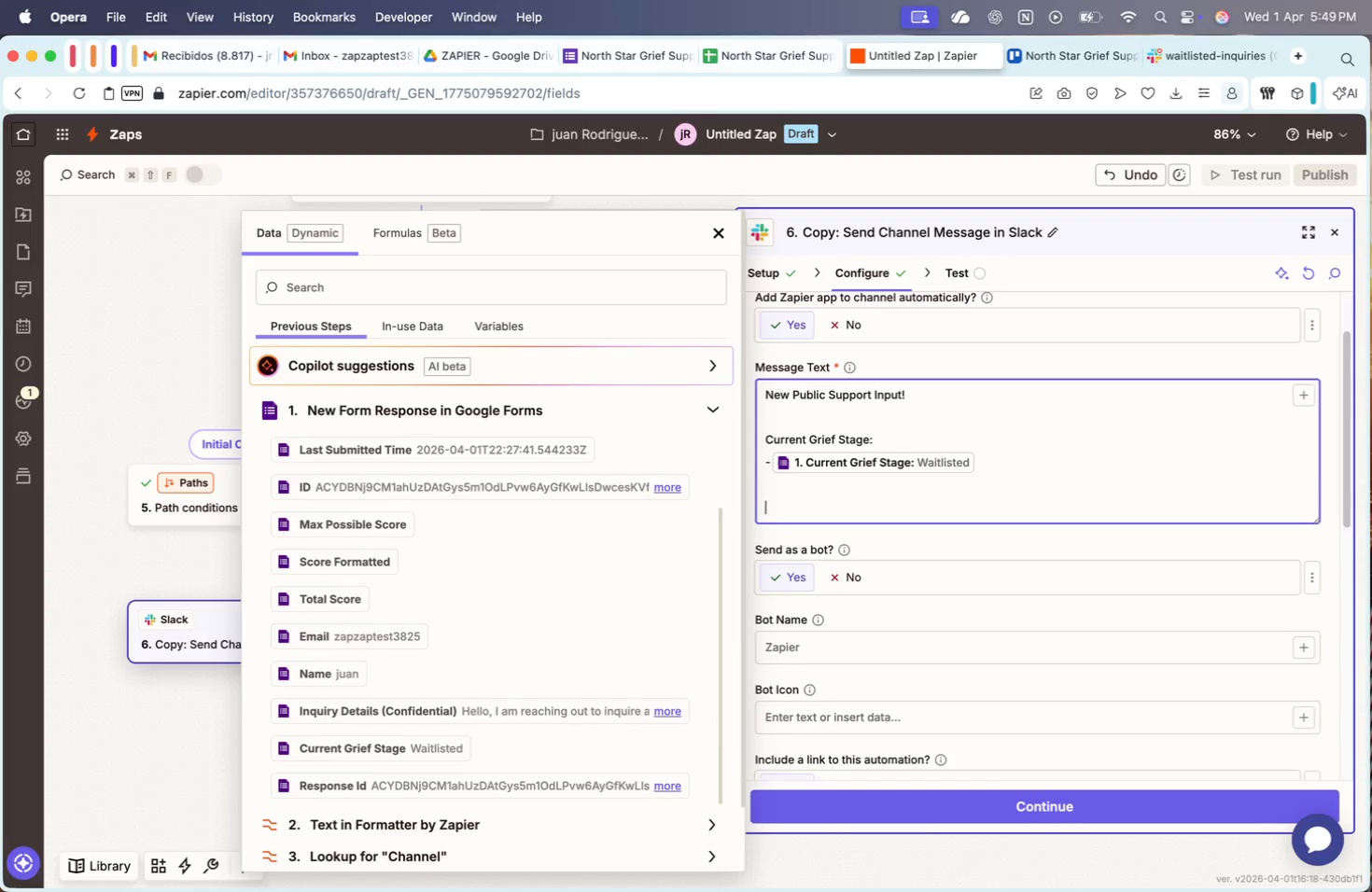 
key(Shift+Enter)
 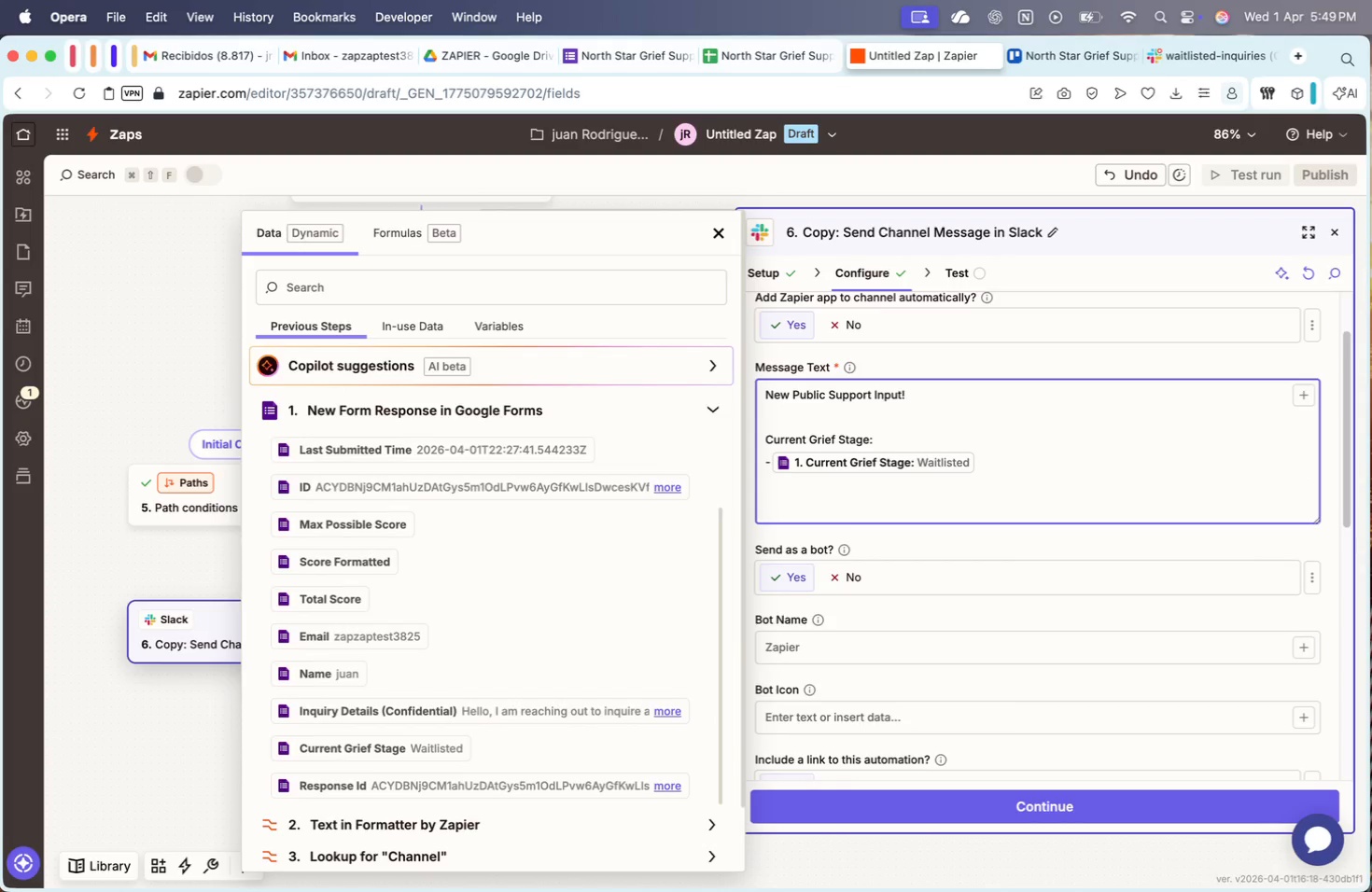 
key(Minus)